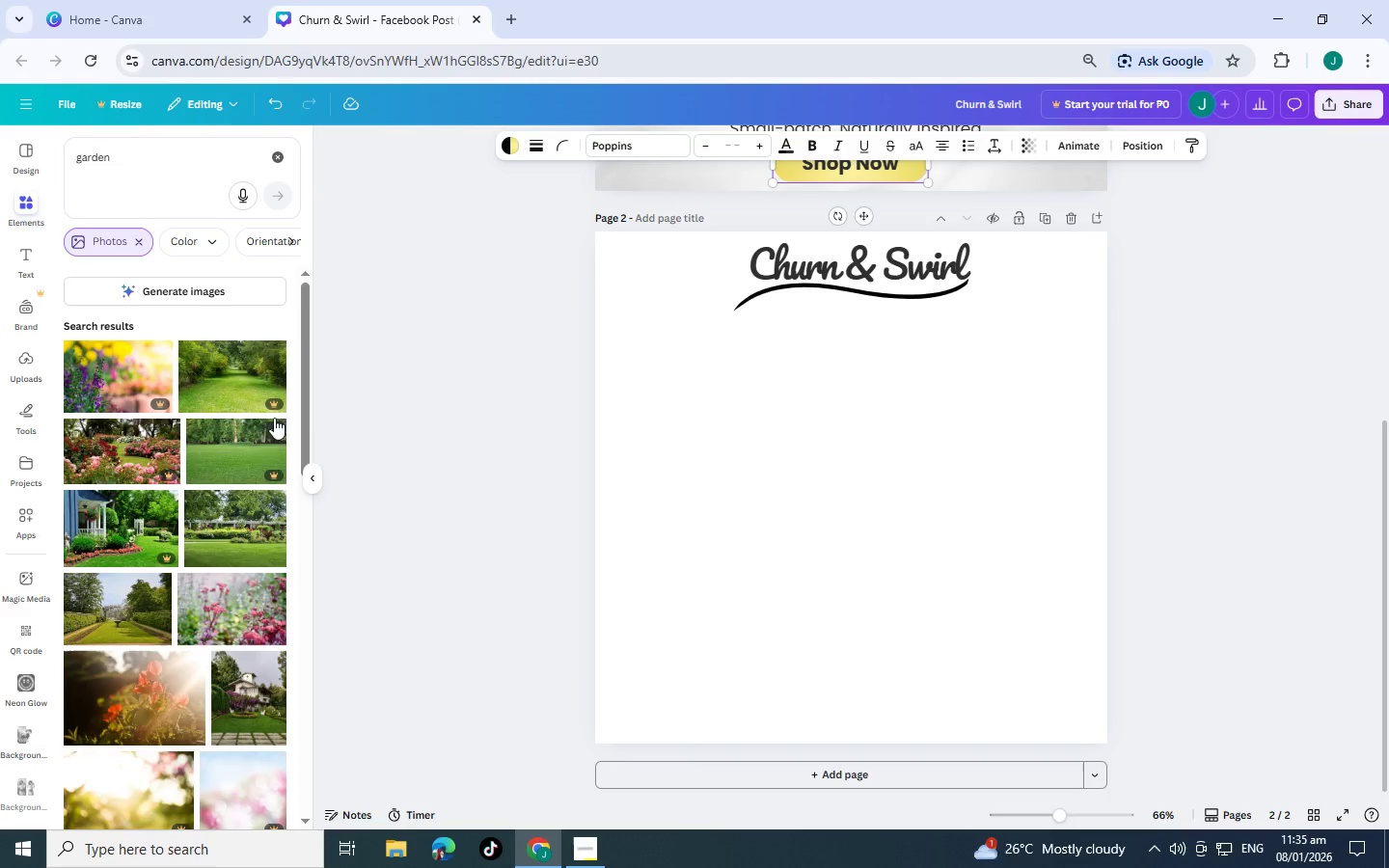 
scroll: coordinate [229, 359], scroll_direction: down, amount: 8.0
 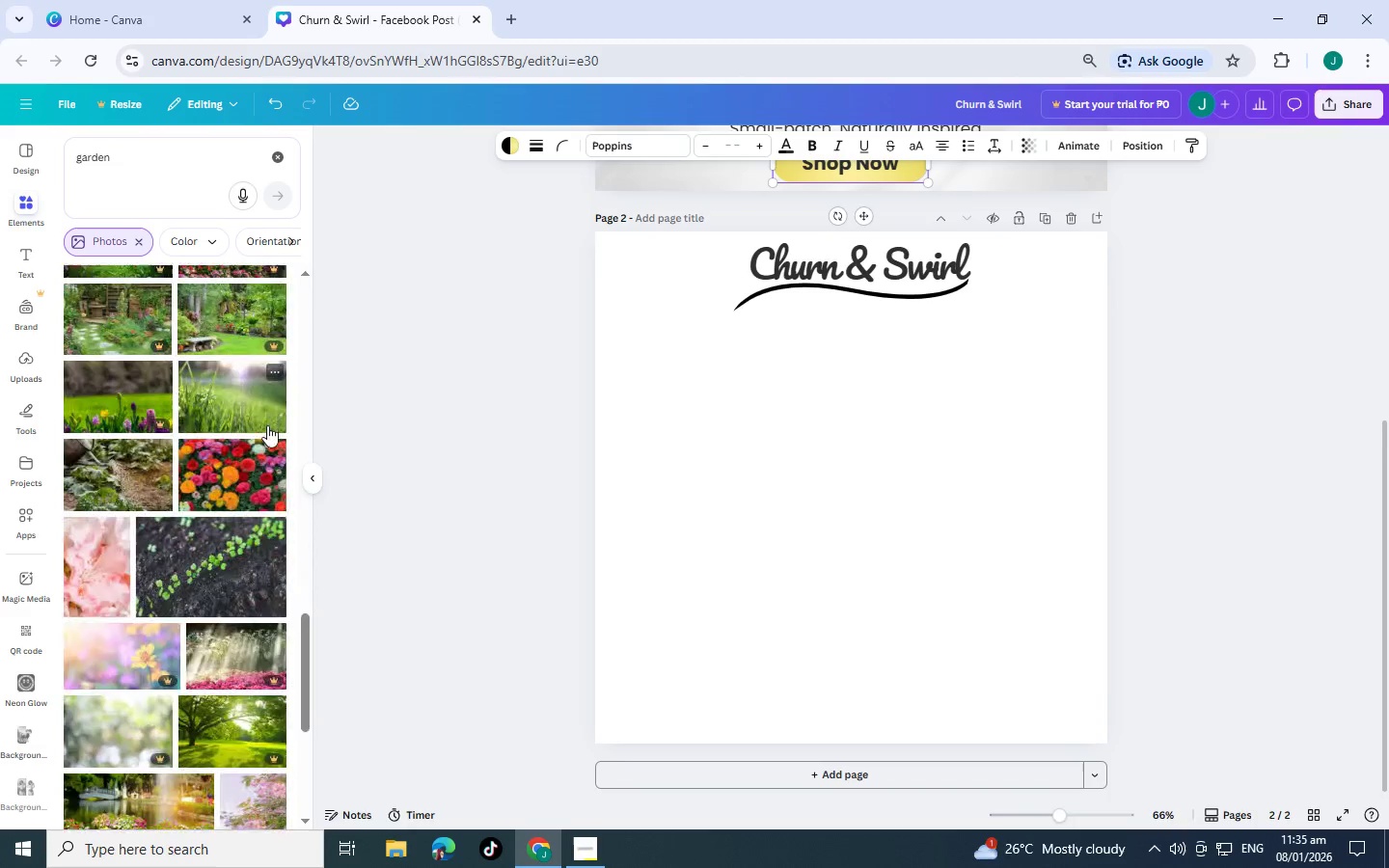 
scroll: coordinate [234, 522], scroll_direction: down, amount: 5.0
 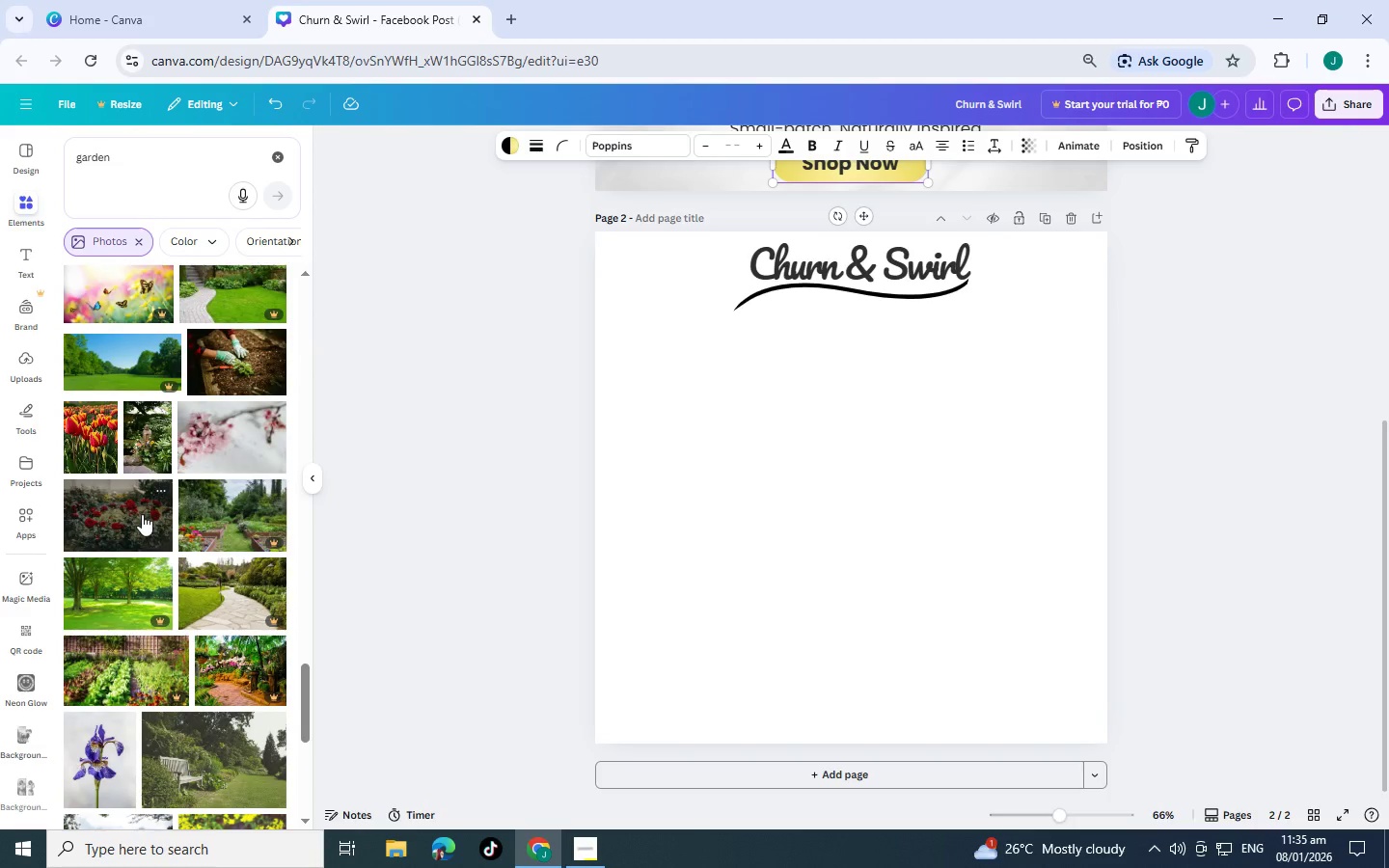 
left_click([142, 514])
 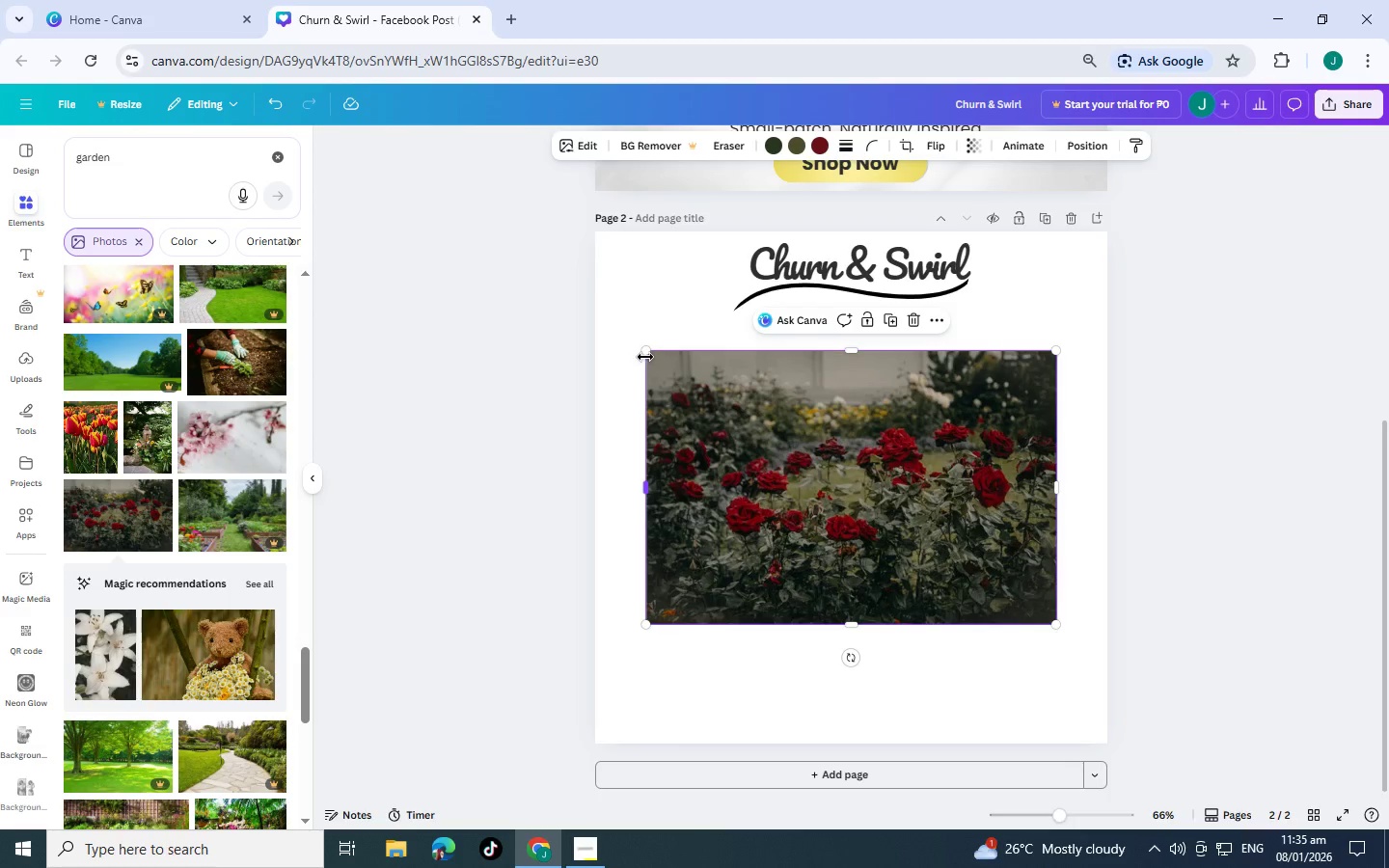 
left_click_drag(start_coordinate=[645, 350], to_coordinate=[442, 276])
 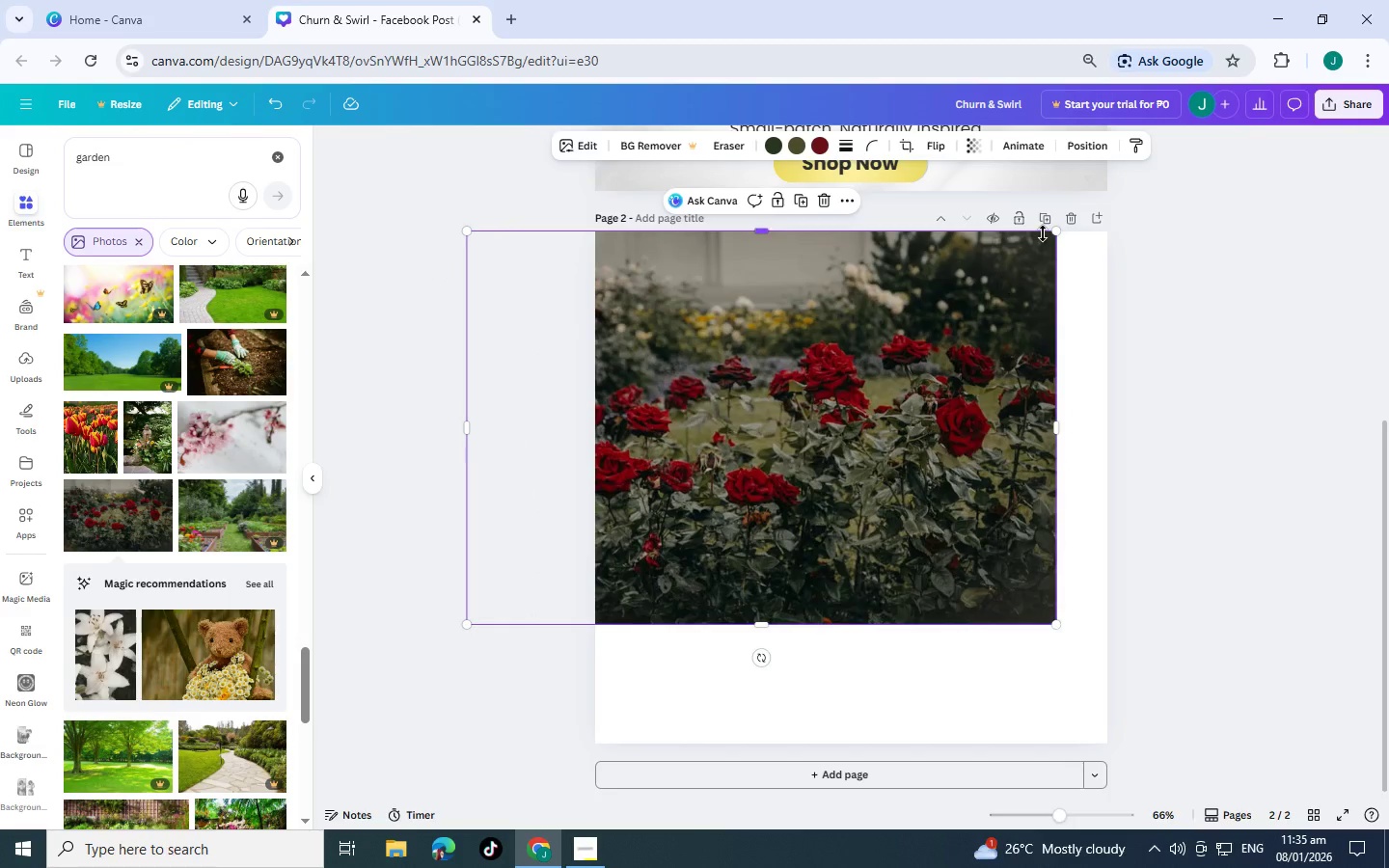 
left_click_drag(start_coordinate=[1058, 231], to_coordinate=[1207, 150])
 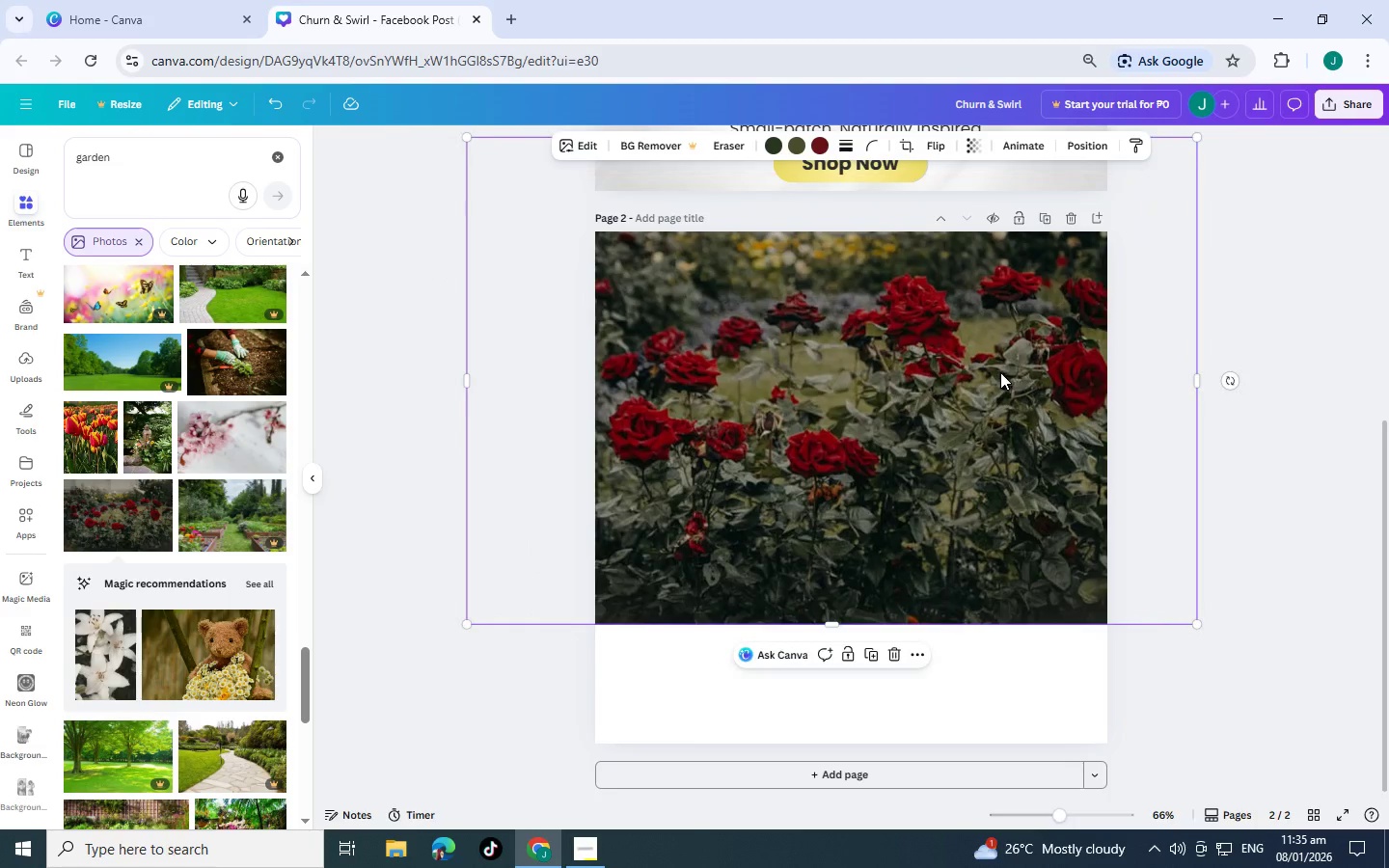 
left_click_drag(start_coordinate=[1000, 372], to_coordinate=[938, 334])
 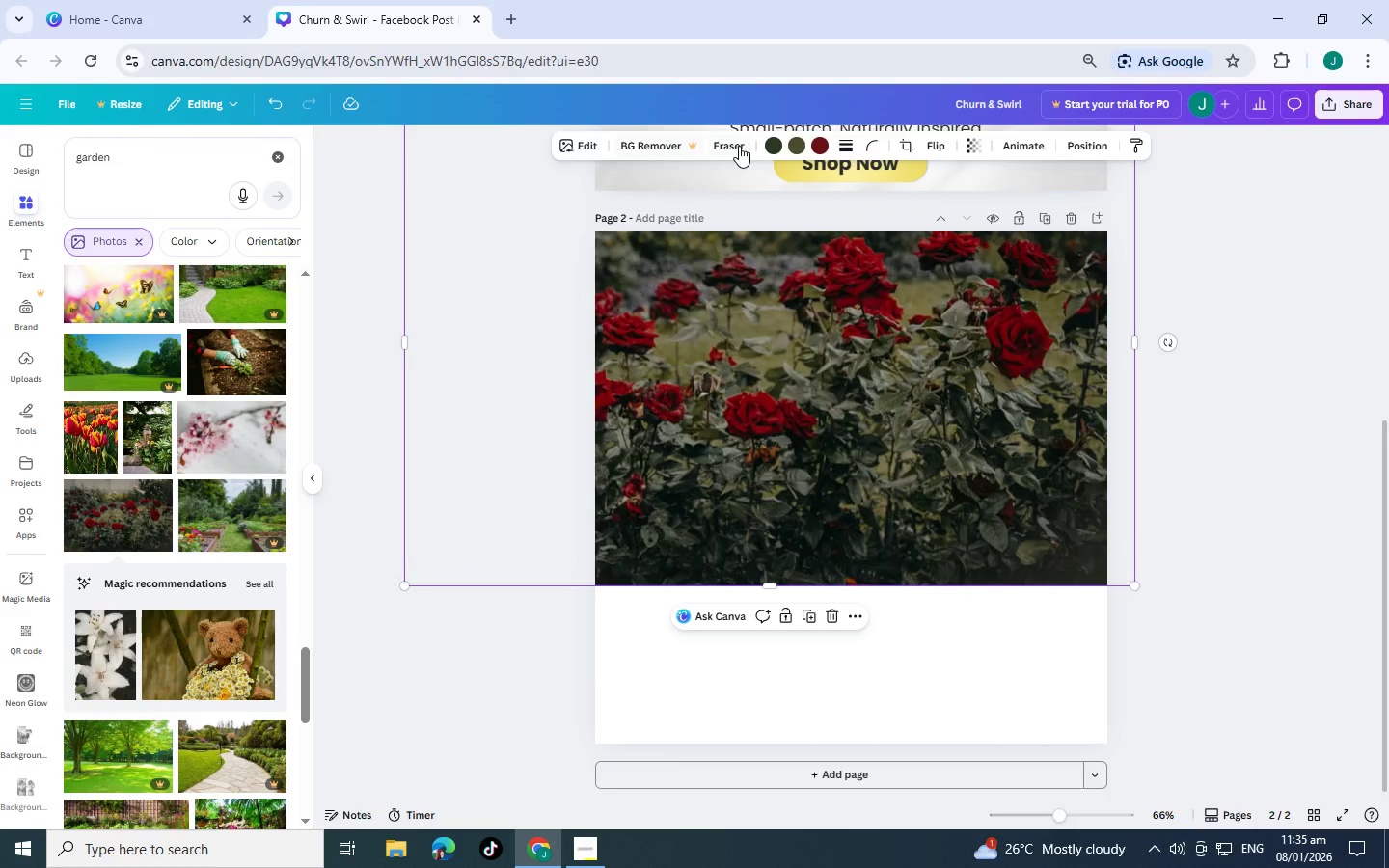 
left_click([774, 144])
 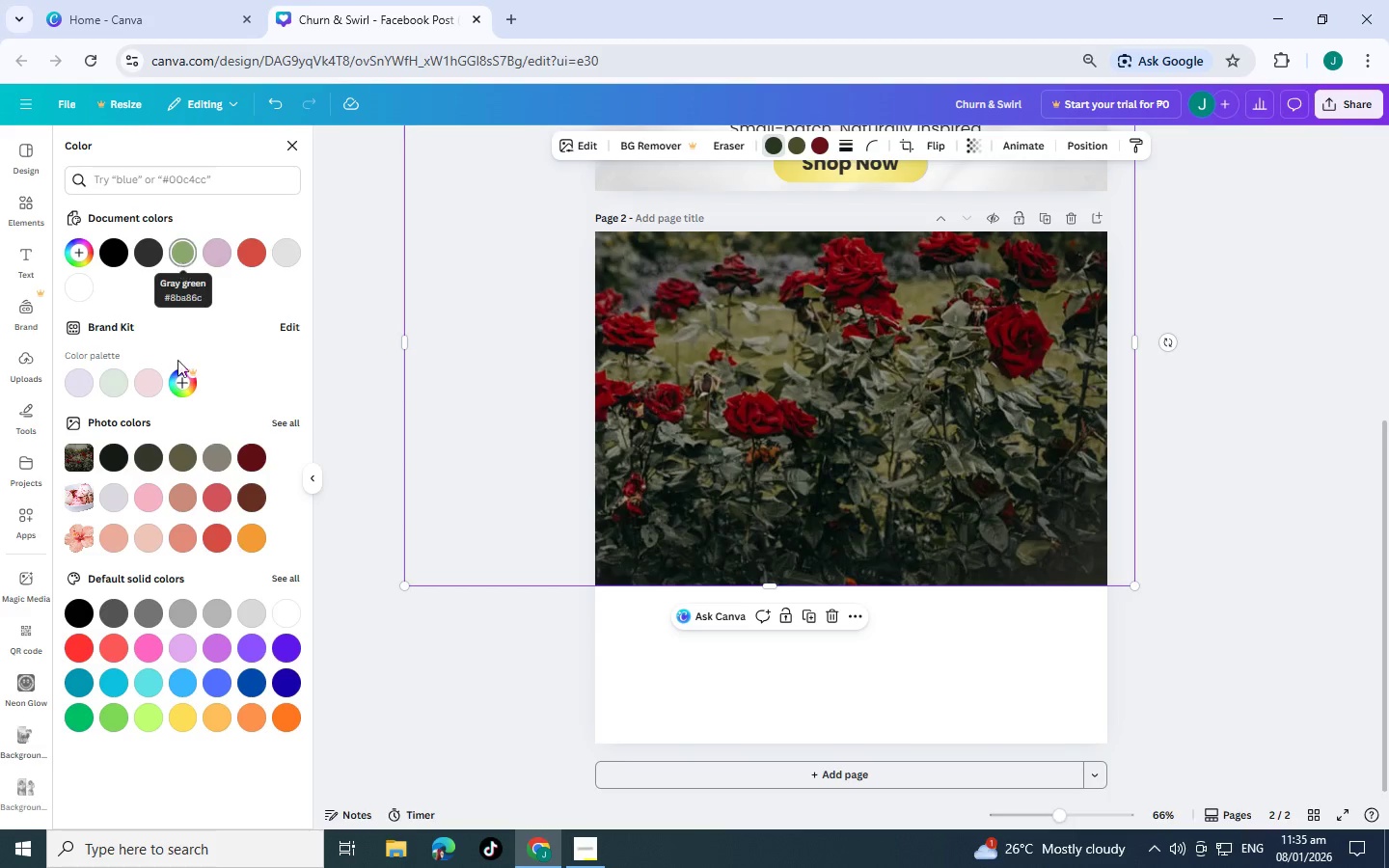 
left_click([115, 719])
 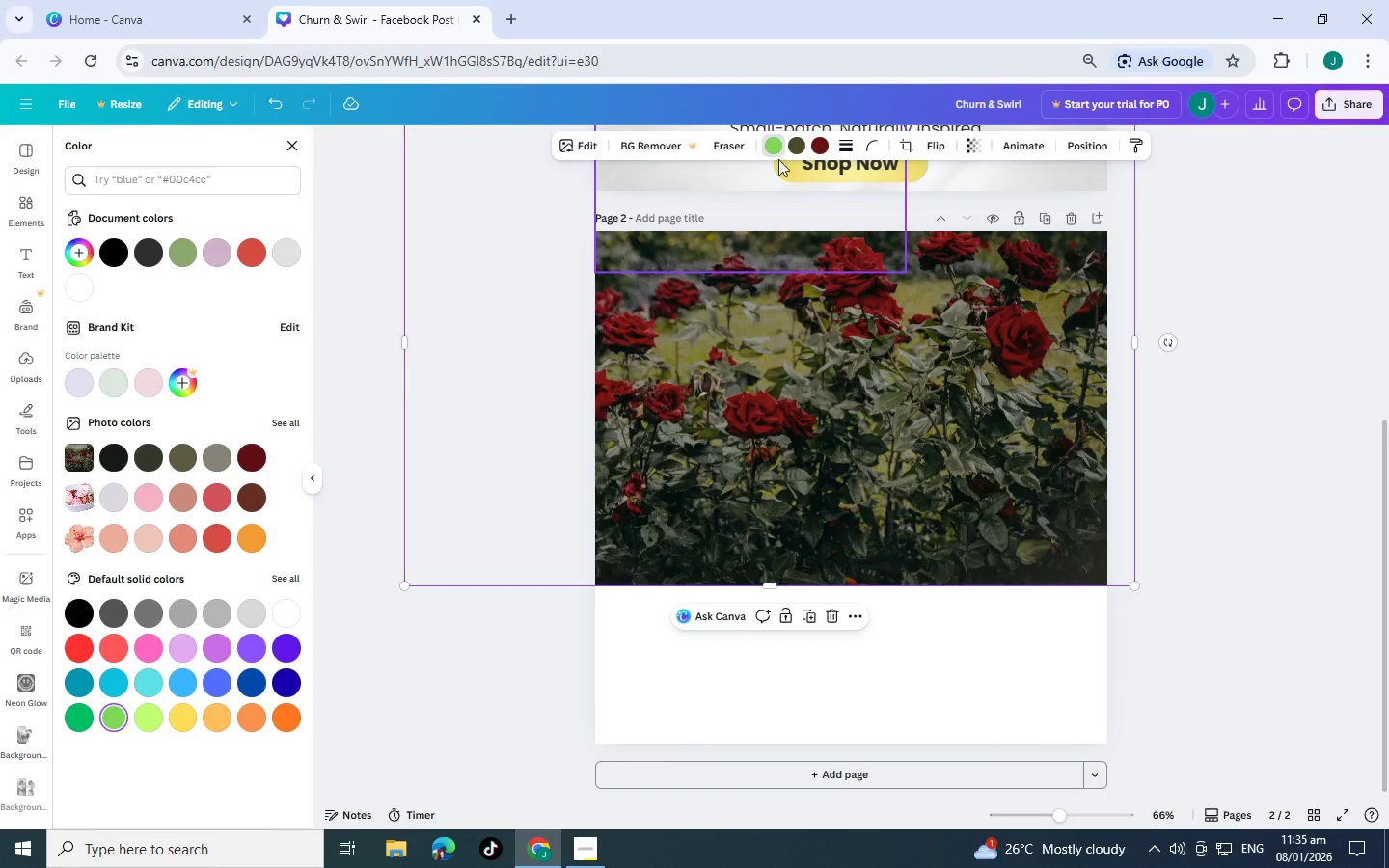 
left_click([806, 151])
 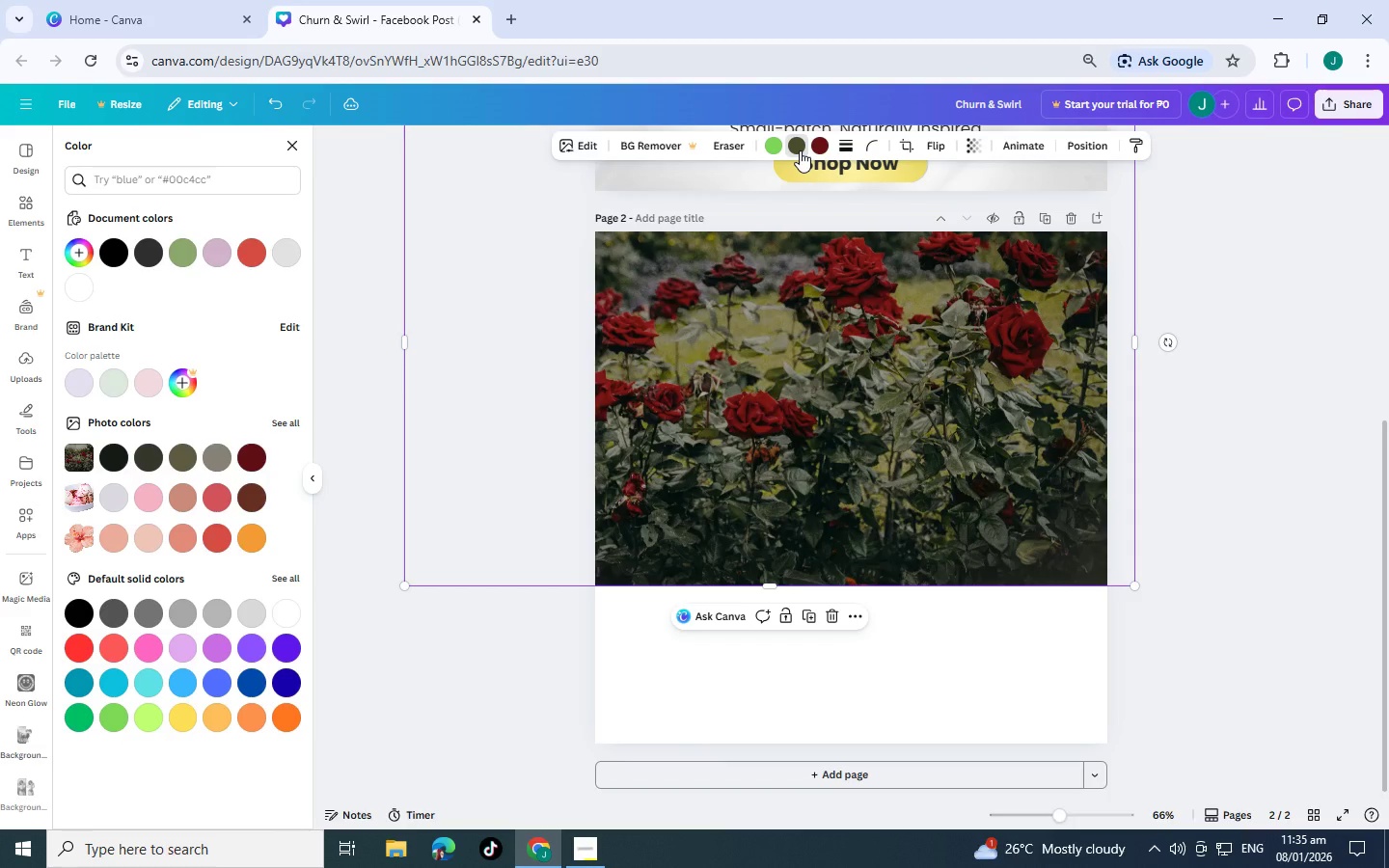 
left_click([800, 150])
 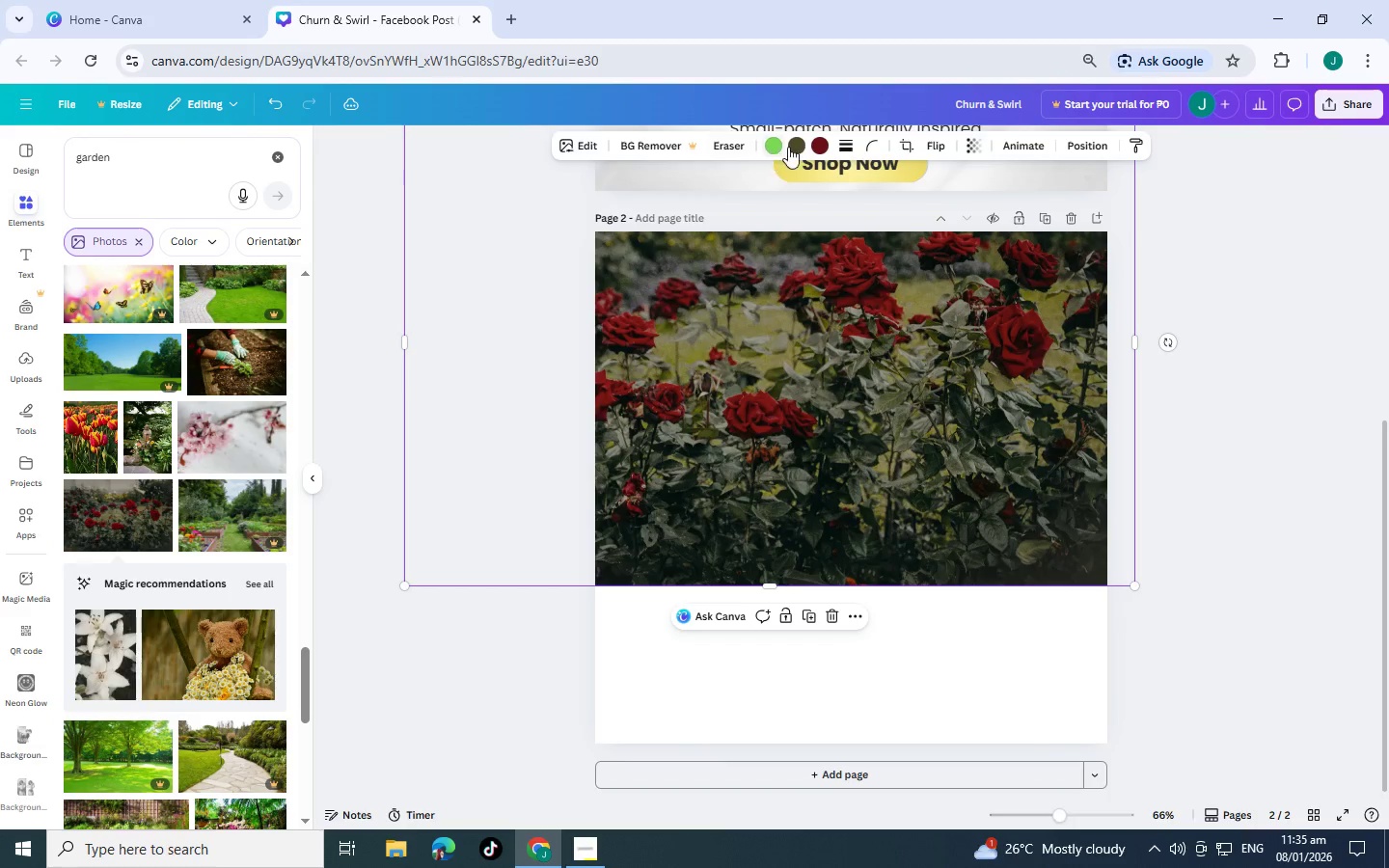 
left_click([793, 144])
 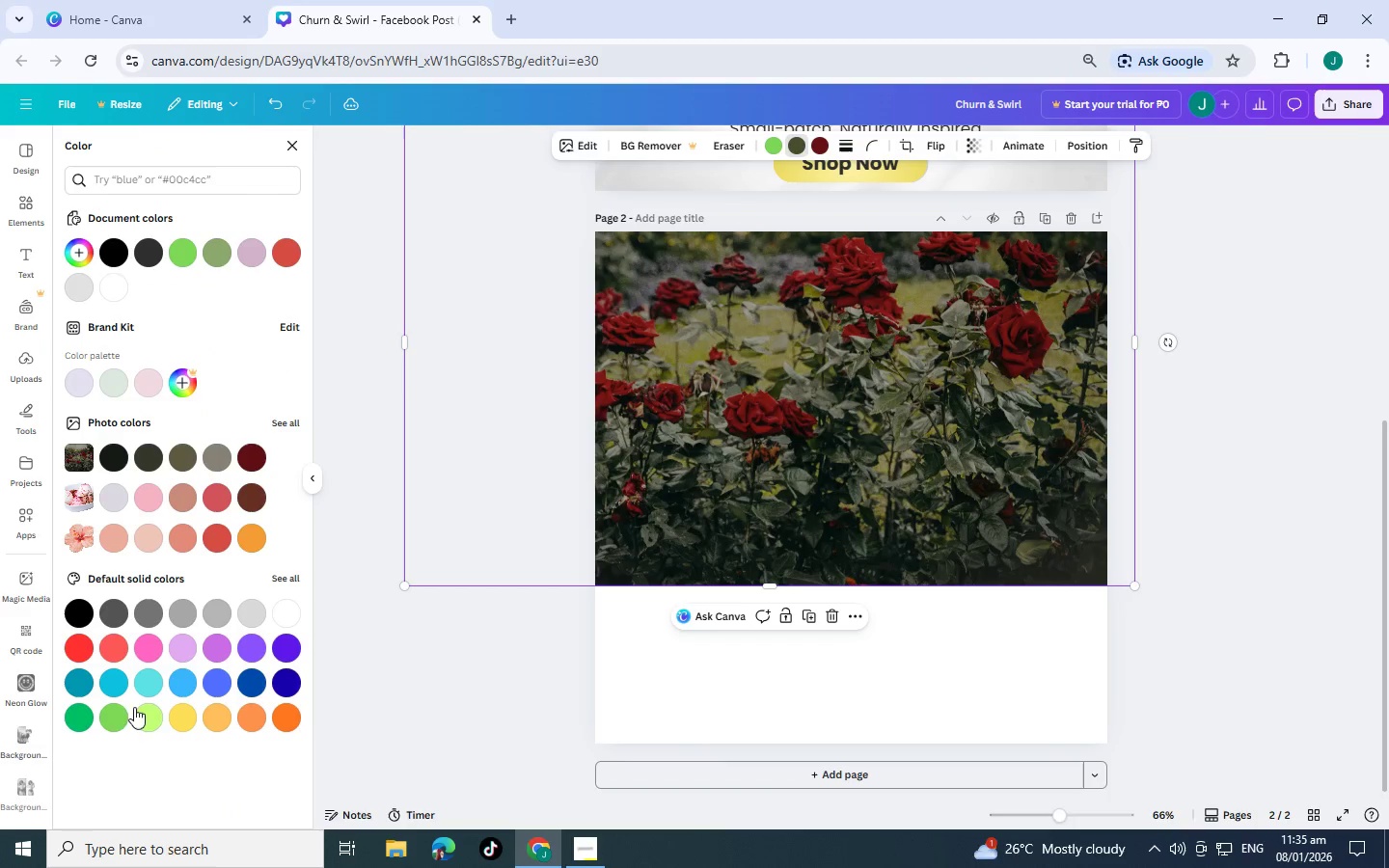 
left_click([117, 713])
 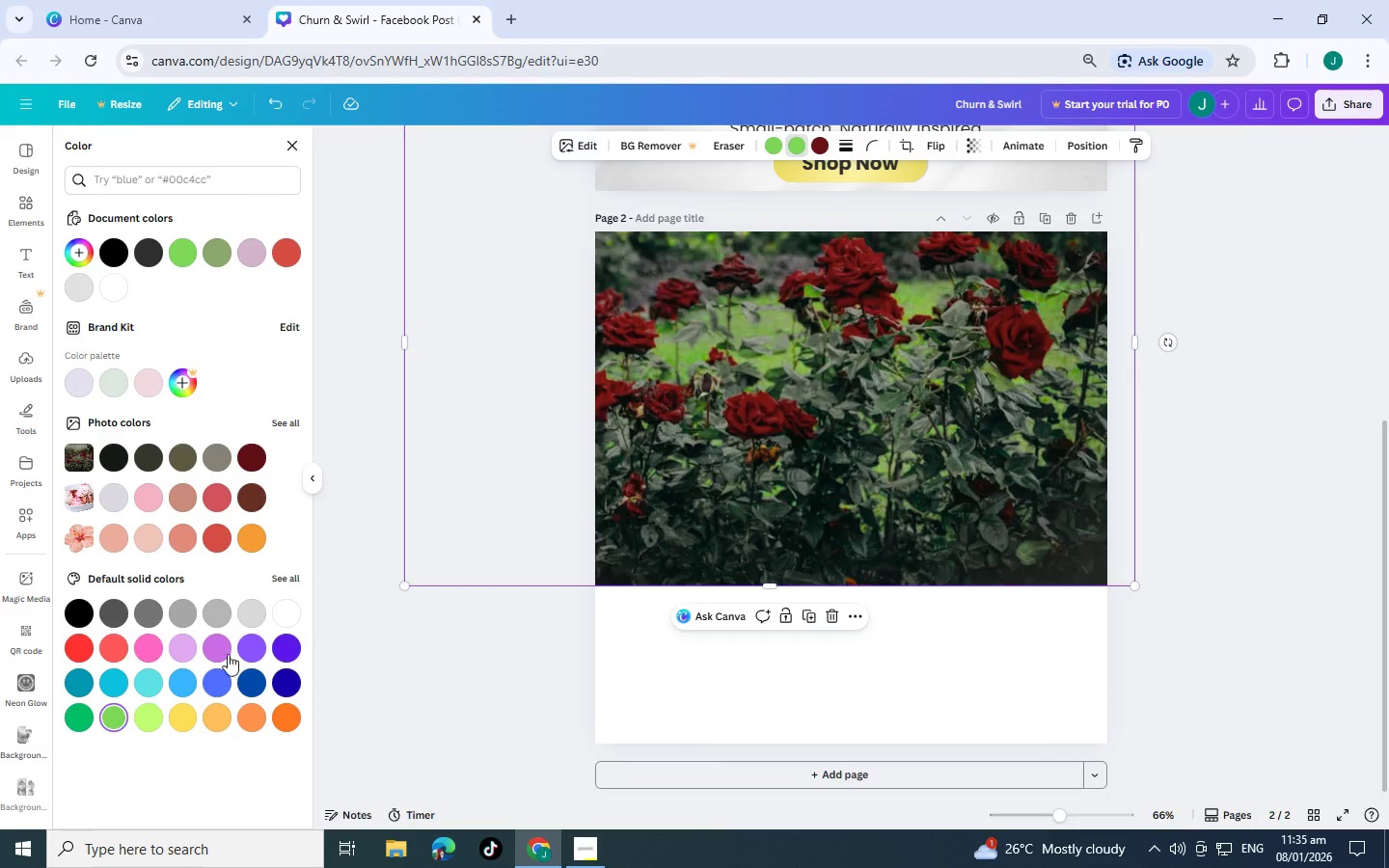 
left_click_drag(start_coordinate=[721, 307], to_coordinate=[723, 345])
 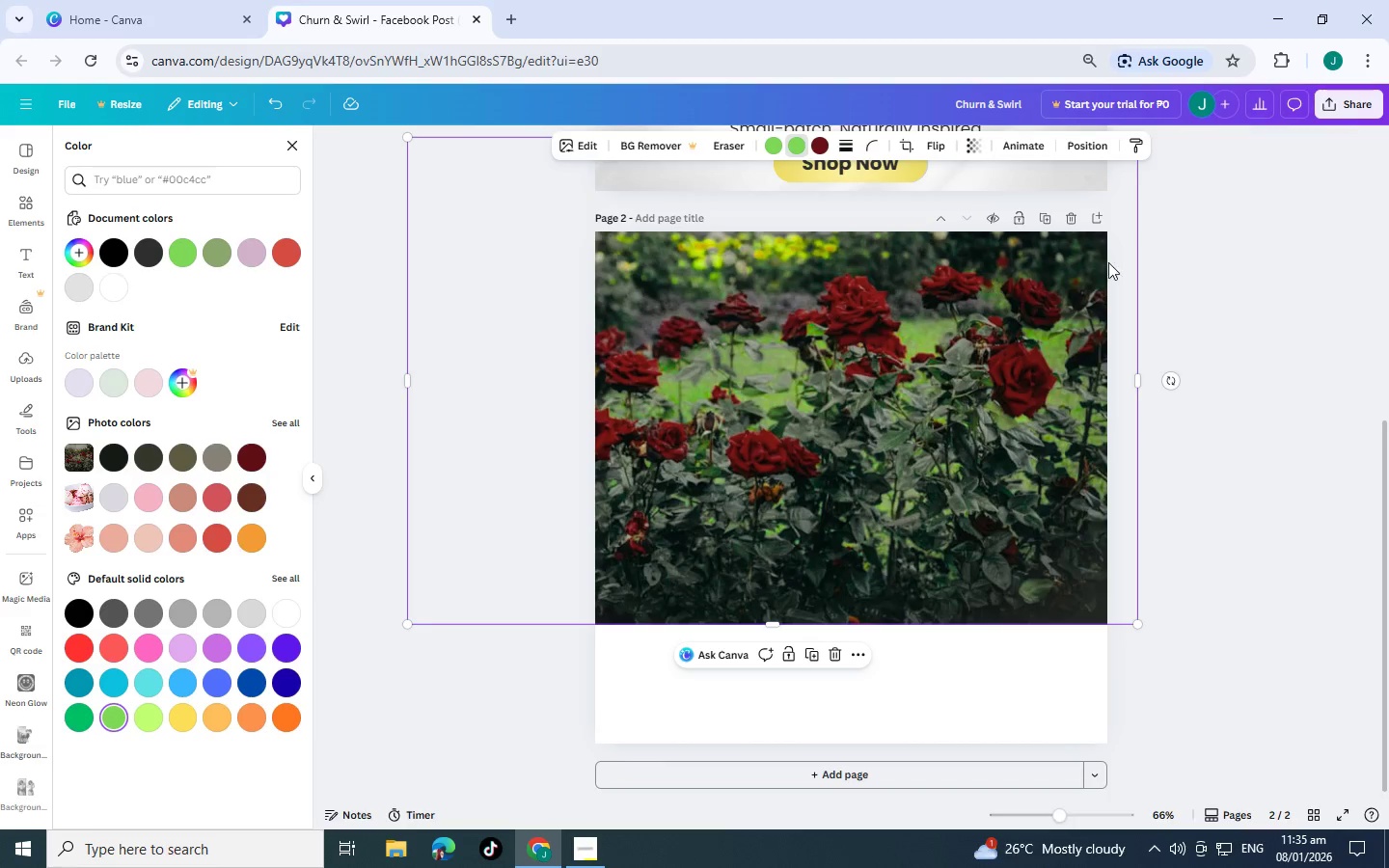 
left_click([1239, 259])
 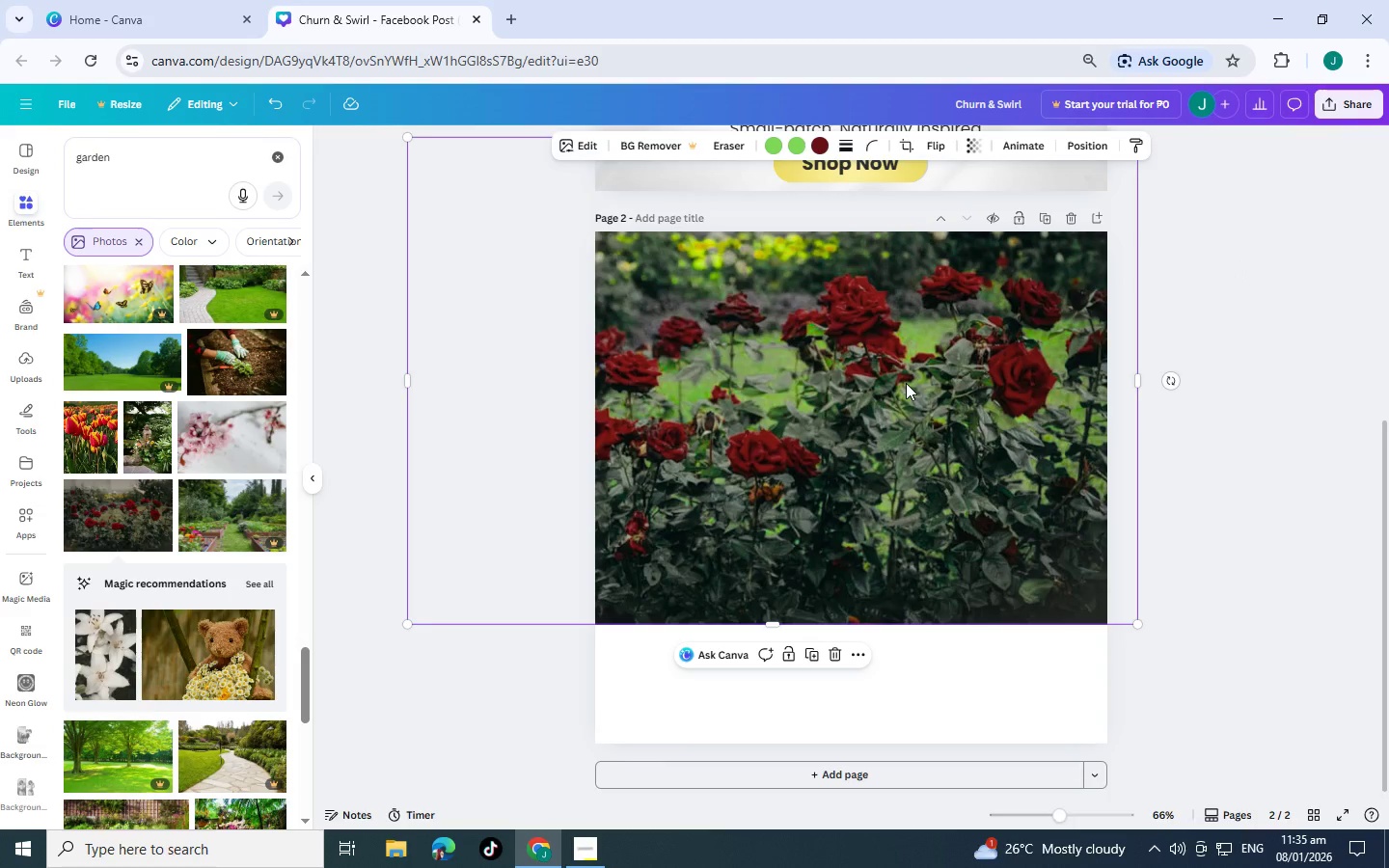 
left_click([906, 383])
 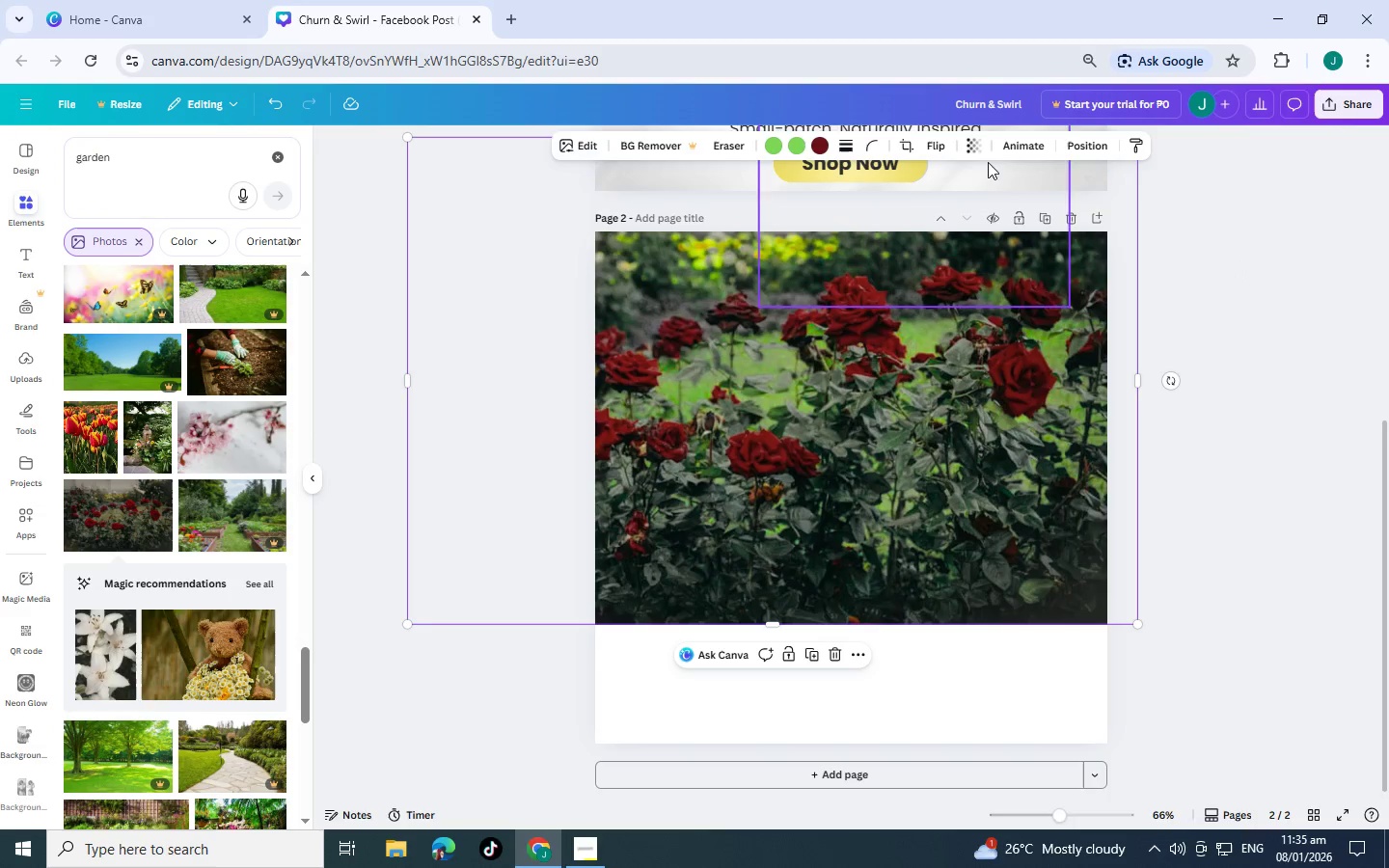 
mouse_move([959, 145])
 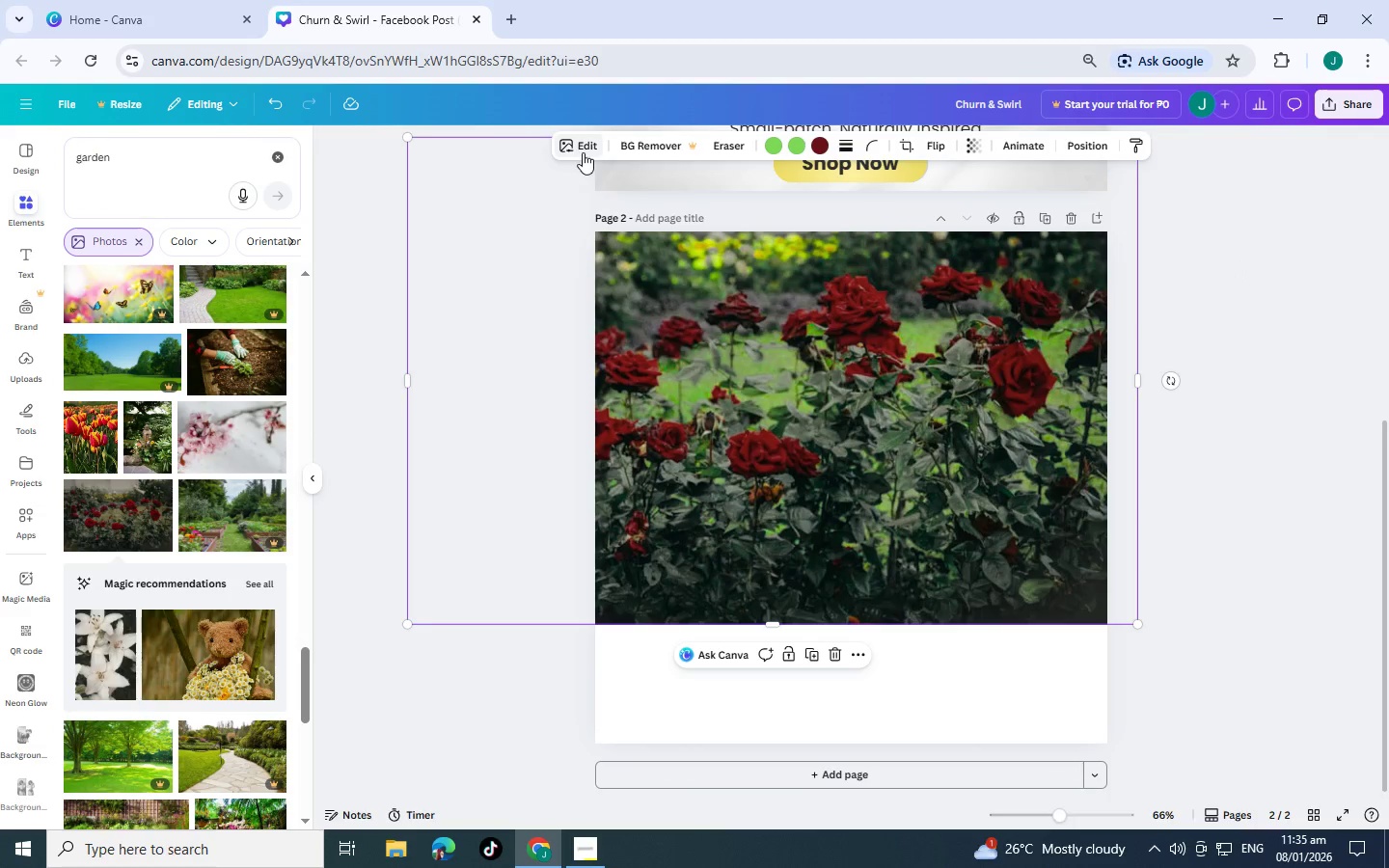 
left_click([583, 152])
 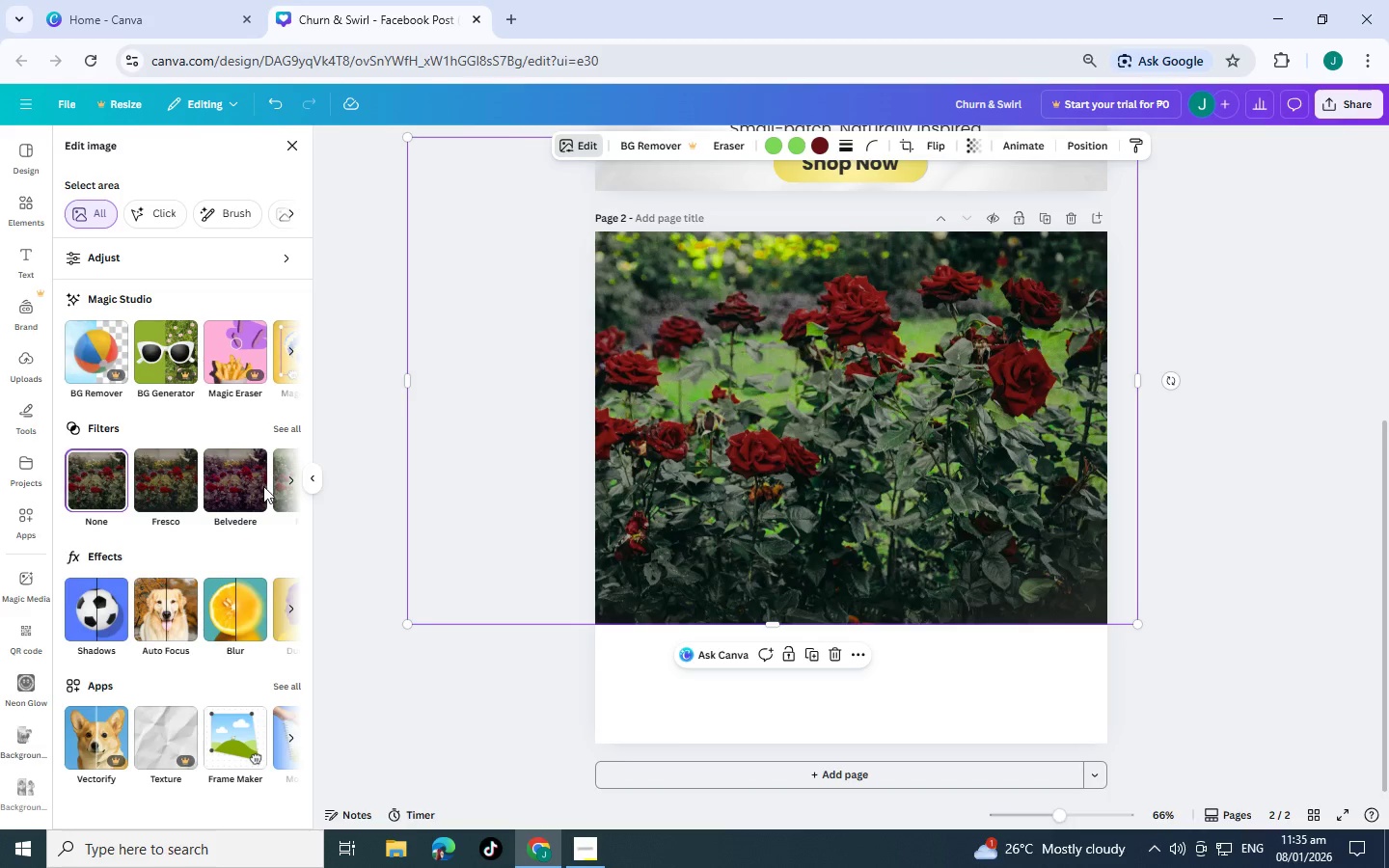 
left_click([228, 604])
 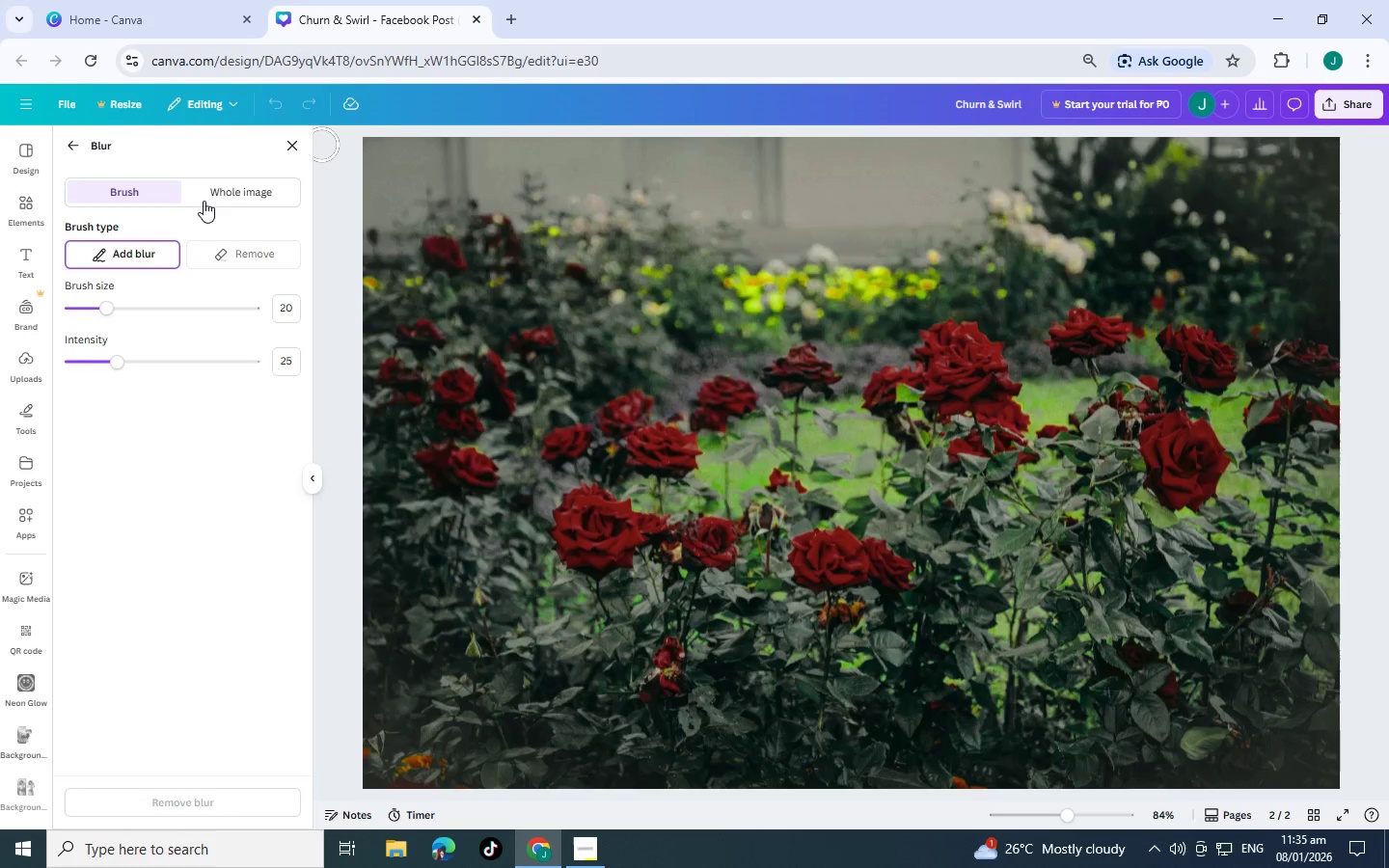 
left_click([225, 192])
 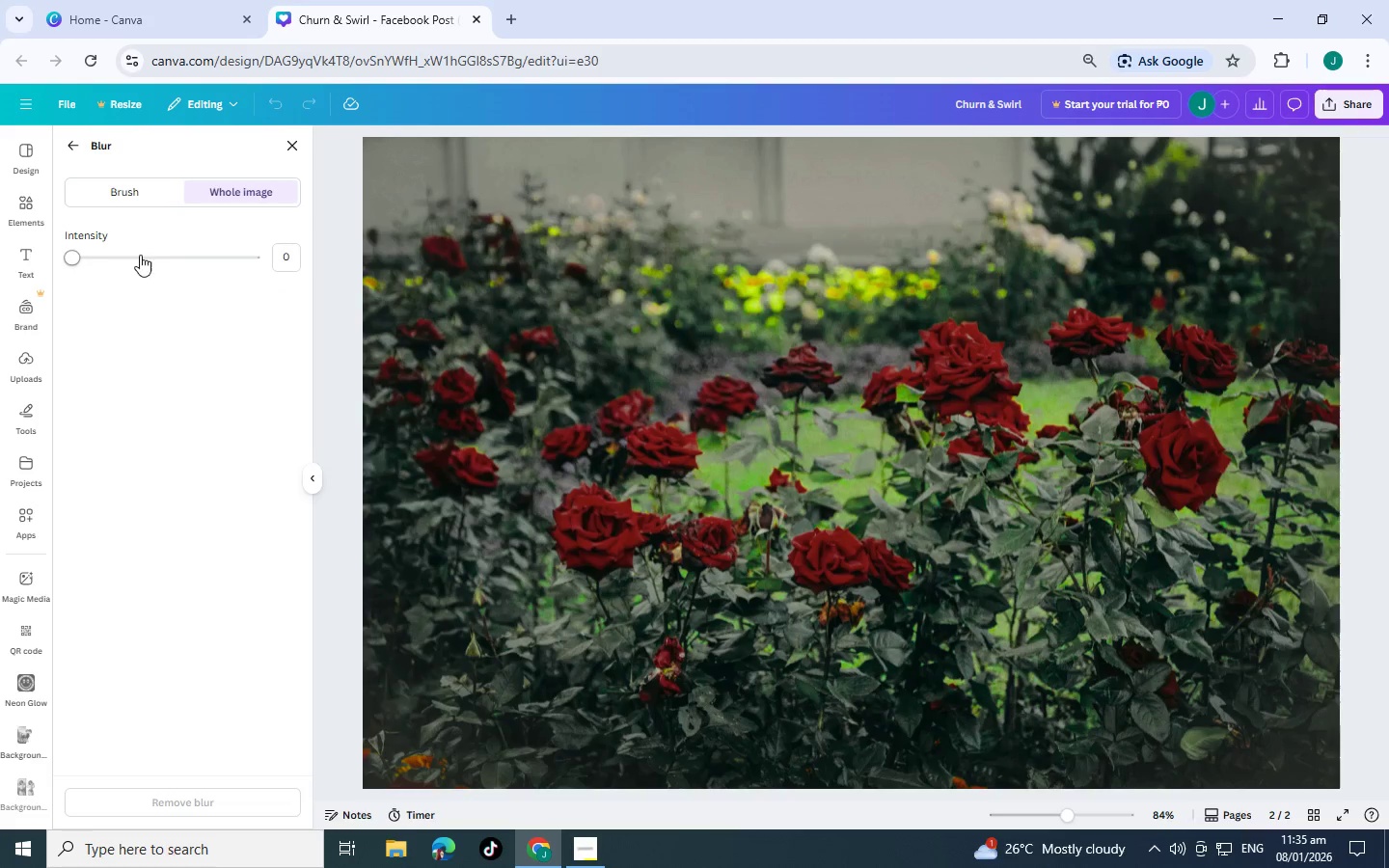 
left_click([155, 255])
 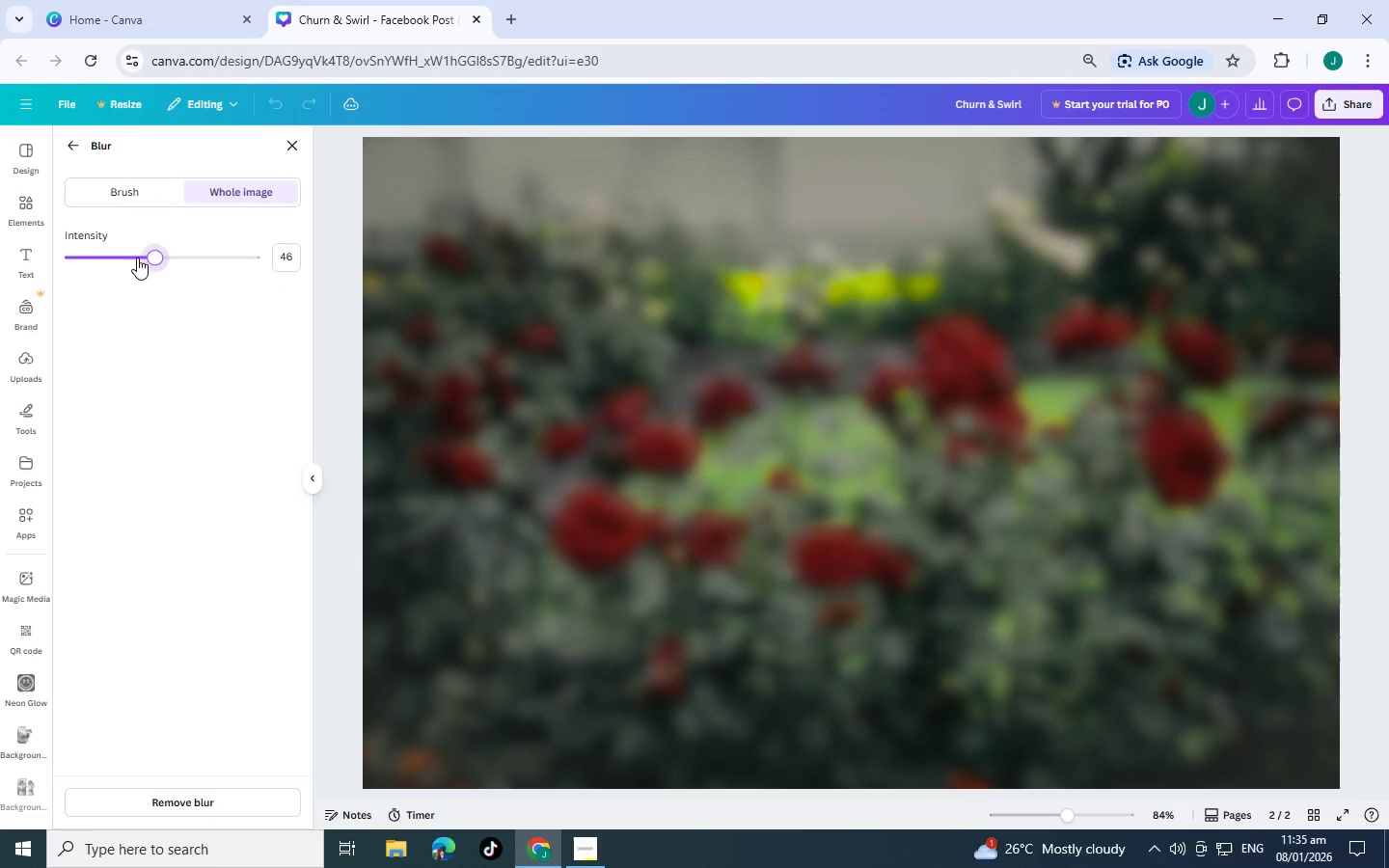 
left_click([135, 258])
 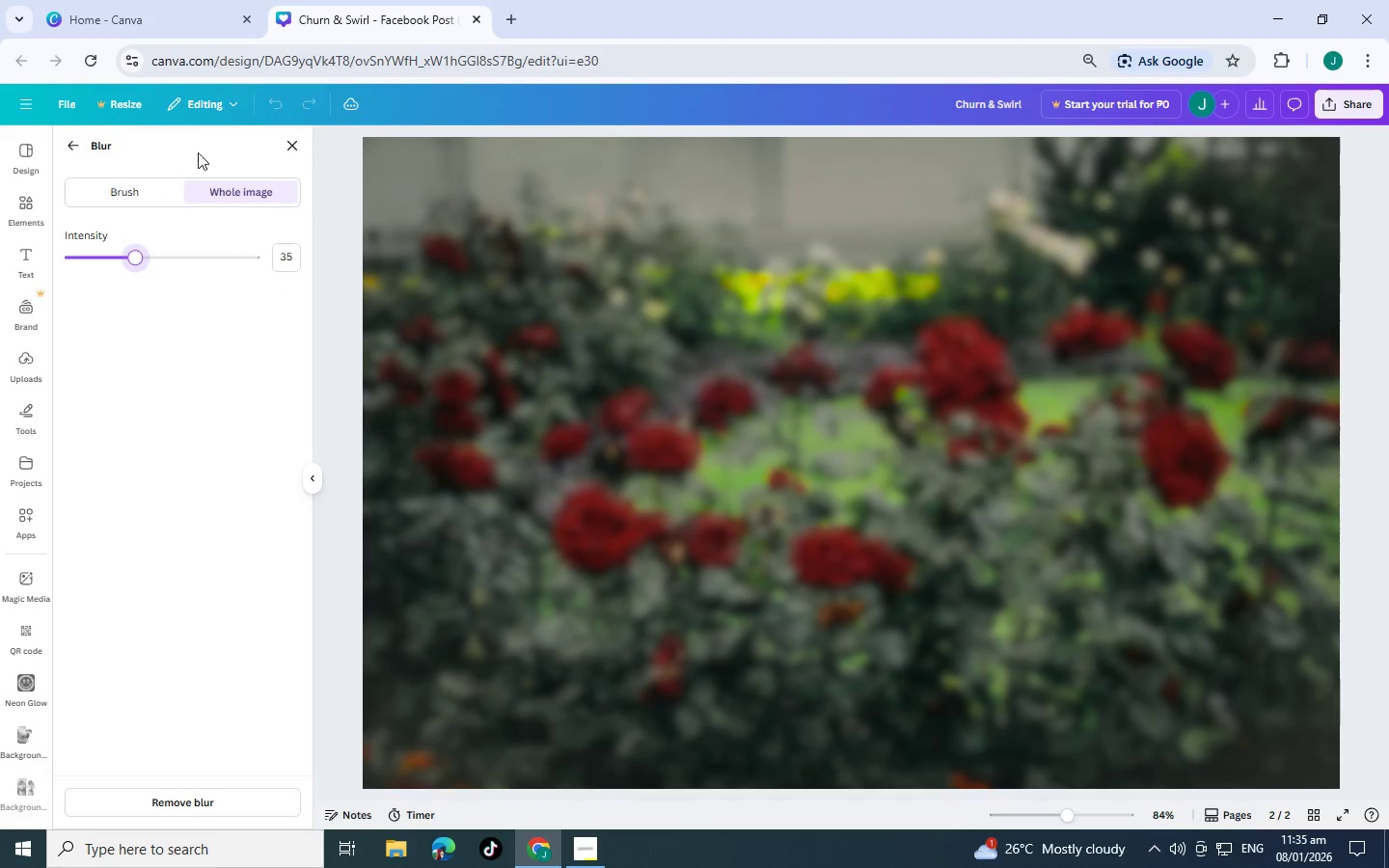 
left_click([293, 146])
 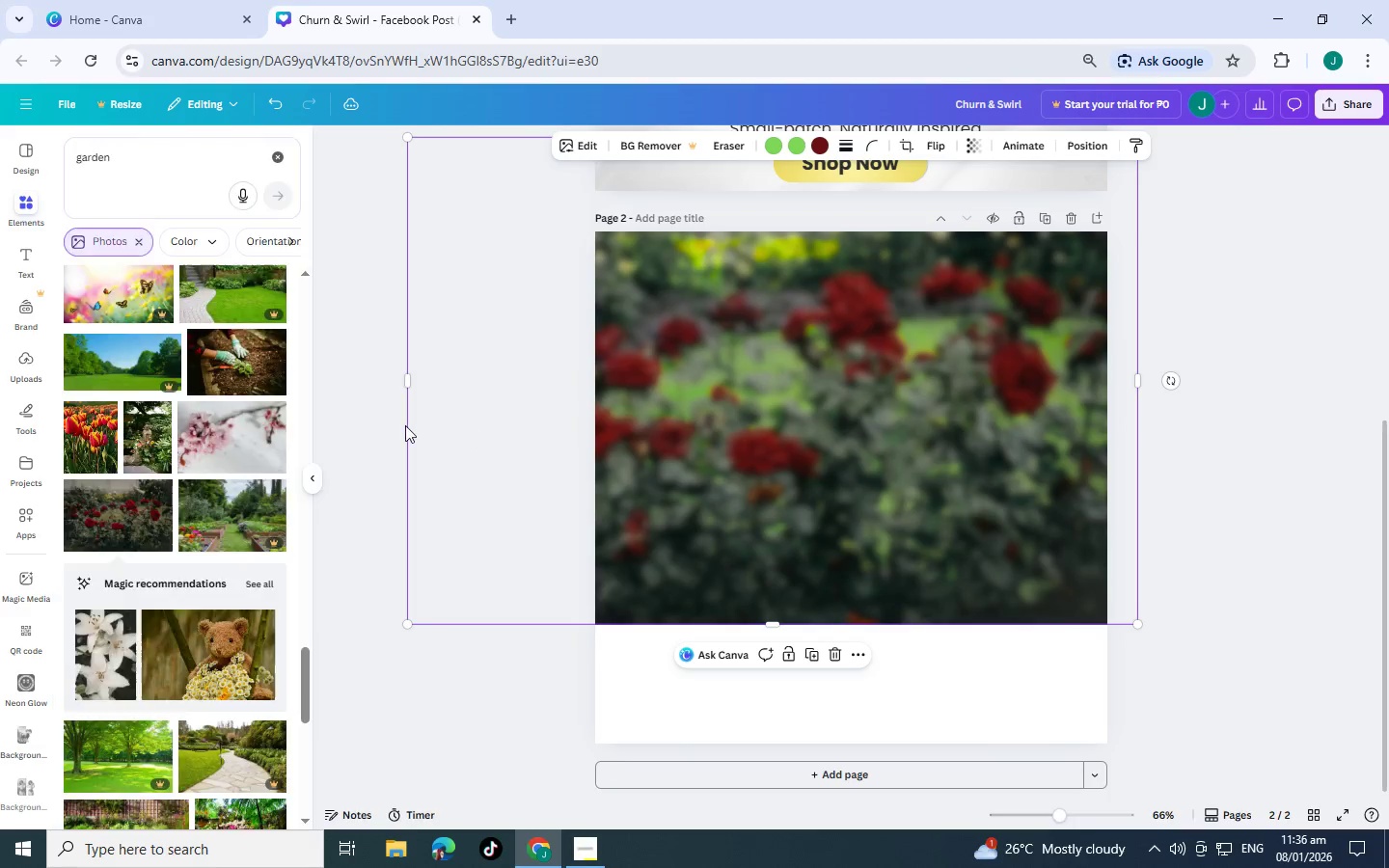 
left_click([341, 414])
 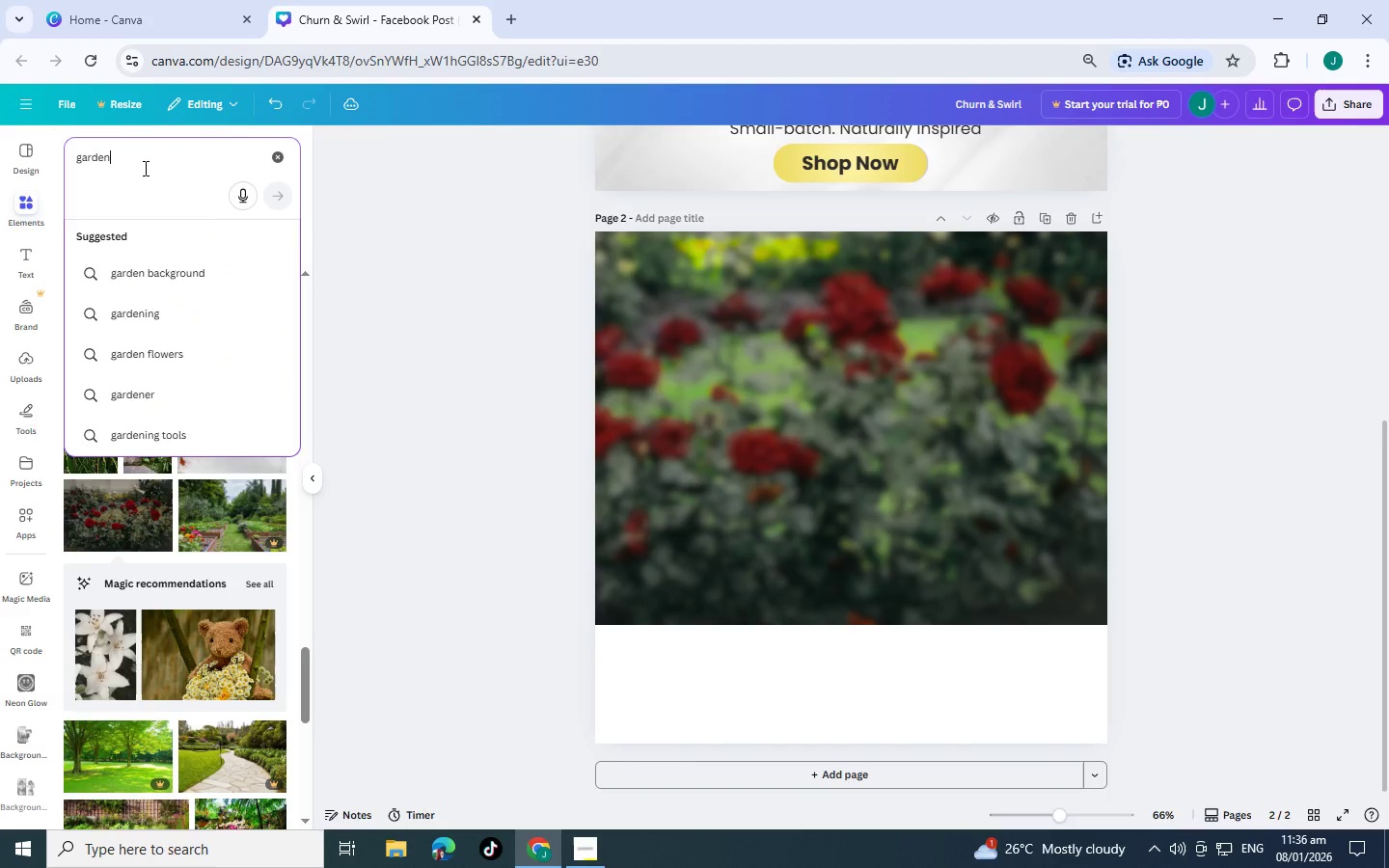 
double_click([144, 168])
 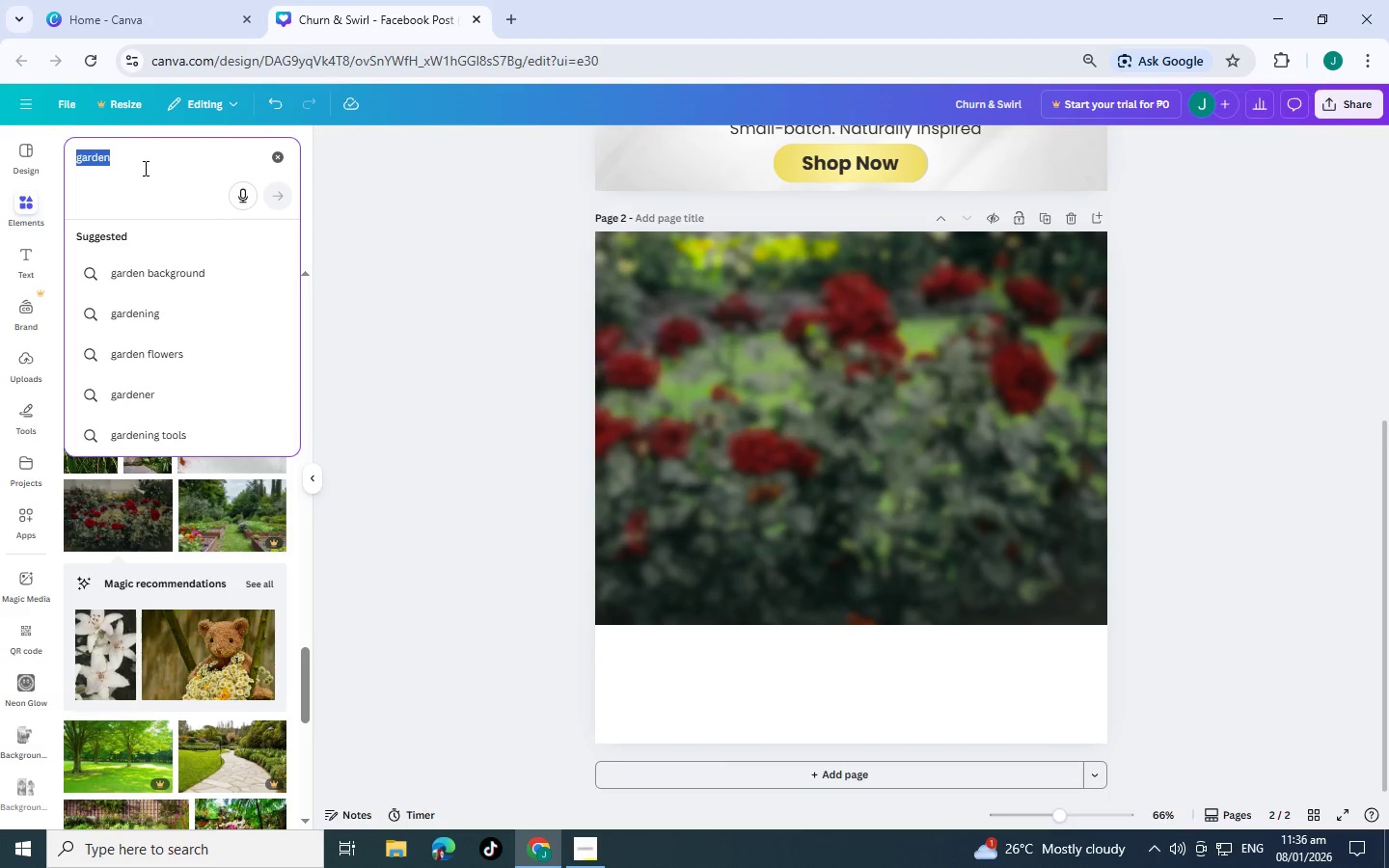 
triple_click([144, 168])
 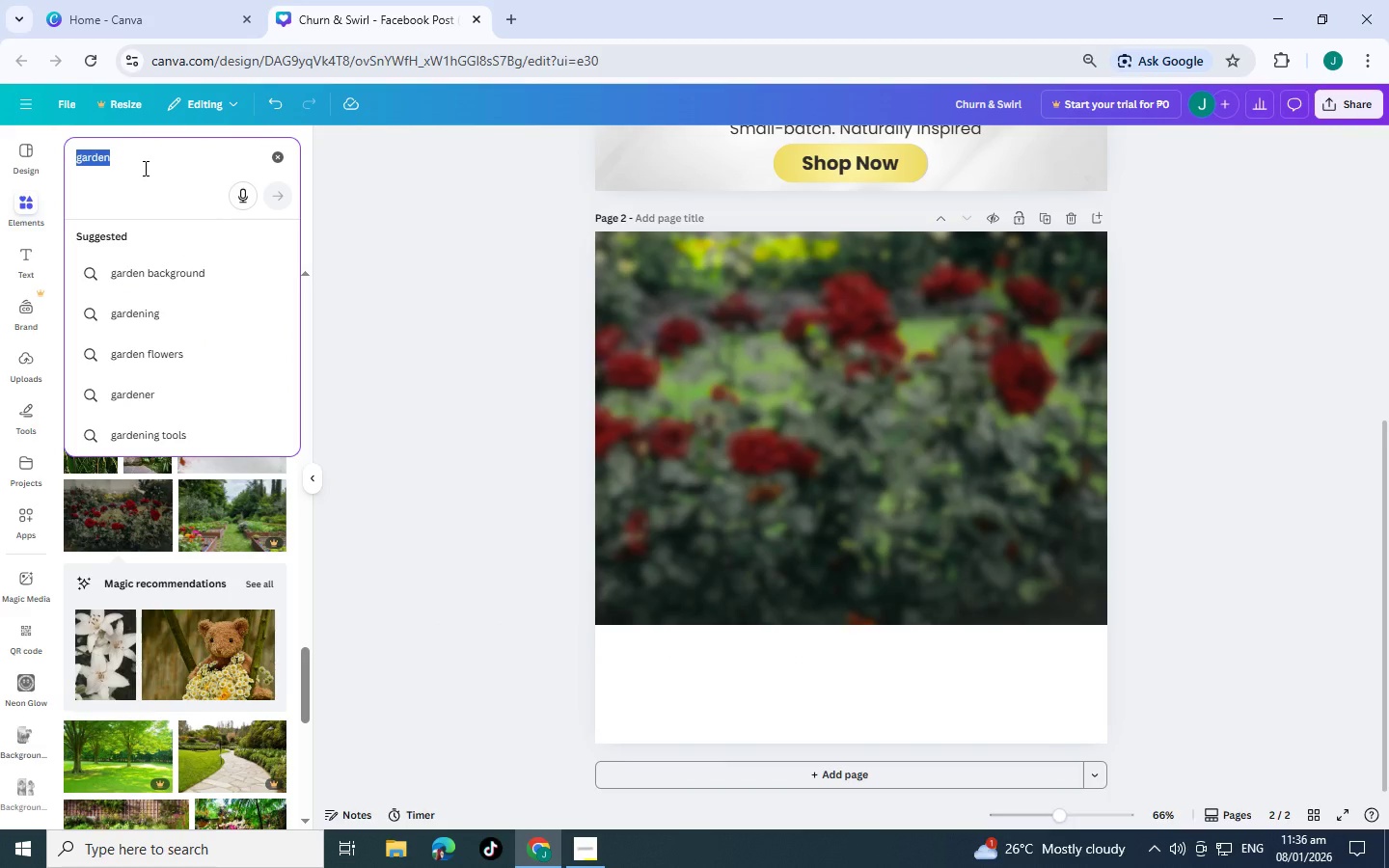 
triple_click([144, 168])
 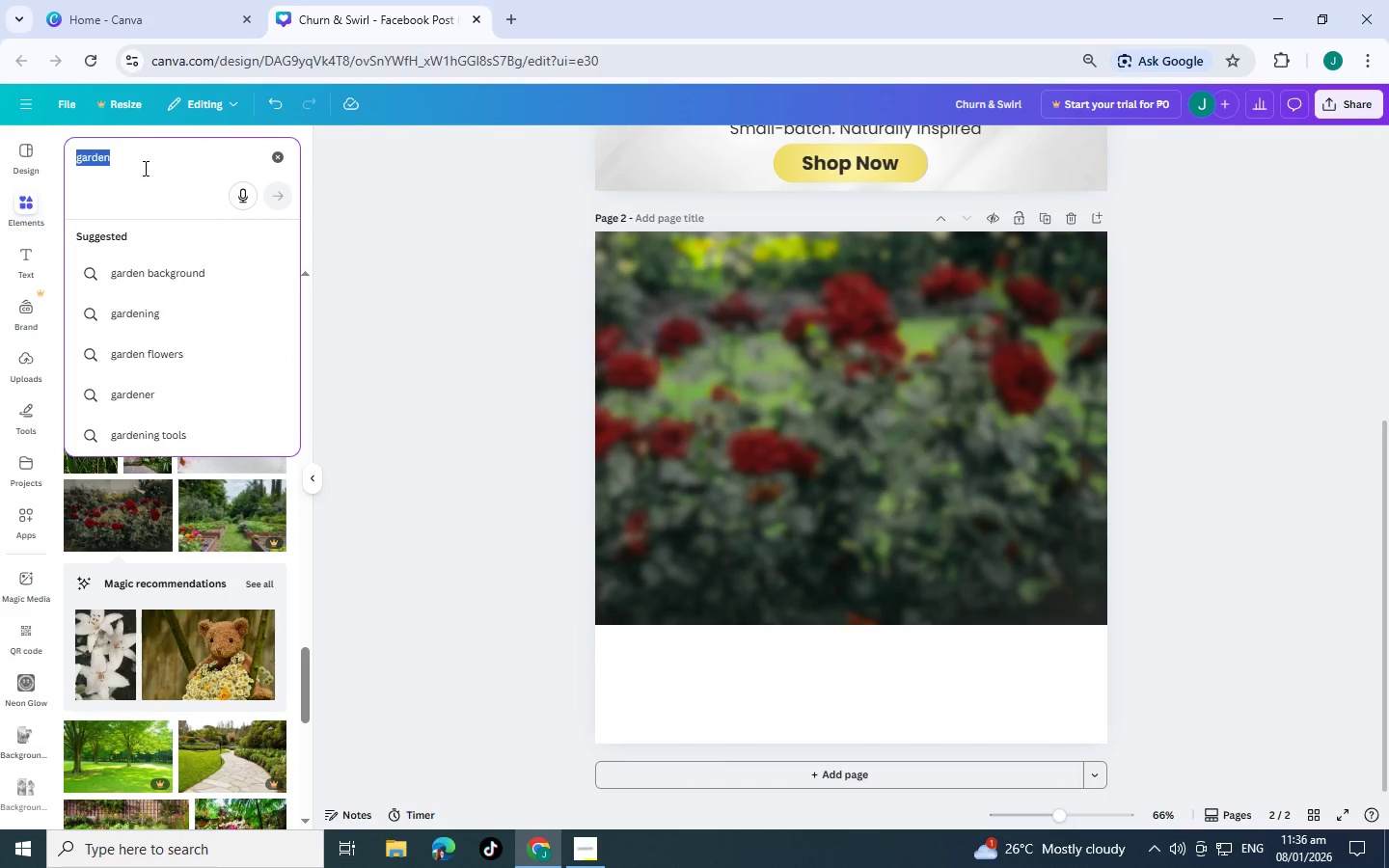 
type(whg)
key(Backspace)
key(Backspace)
type(hite table )
 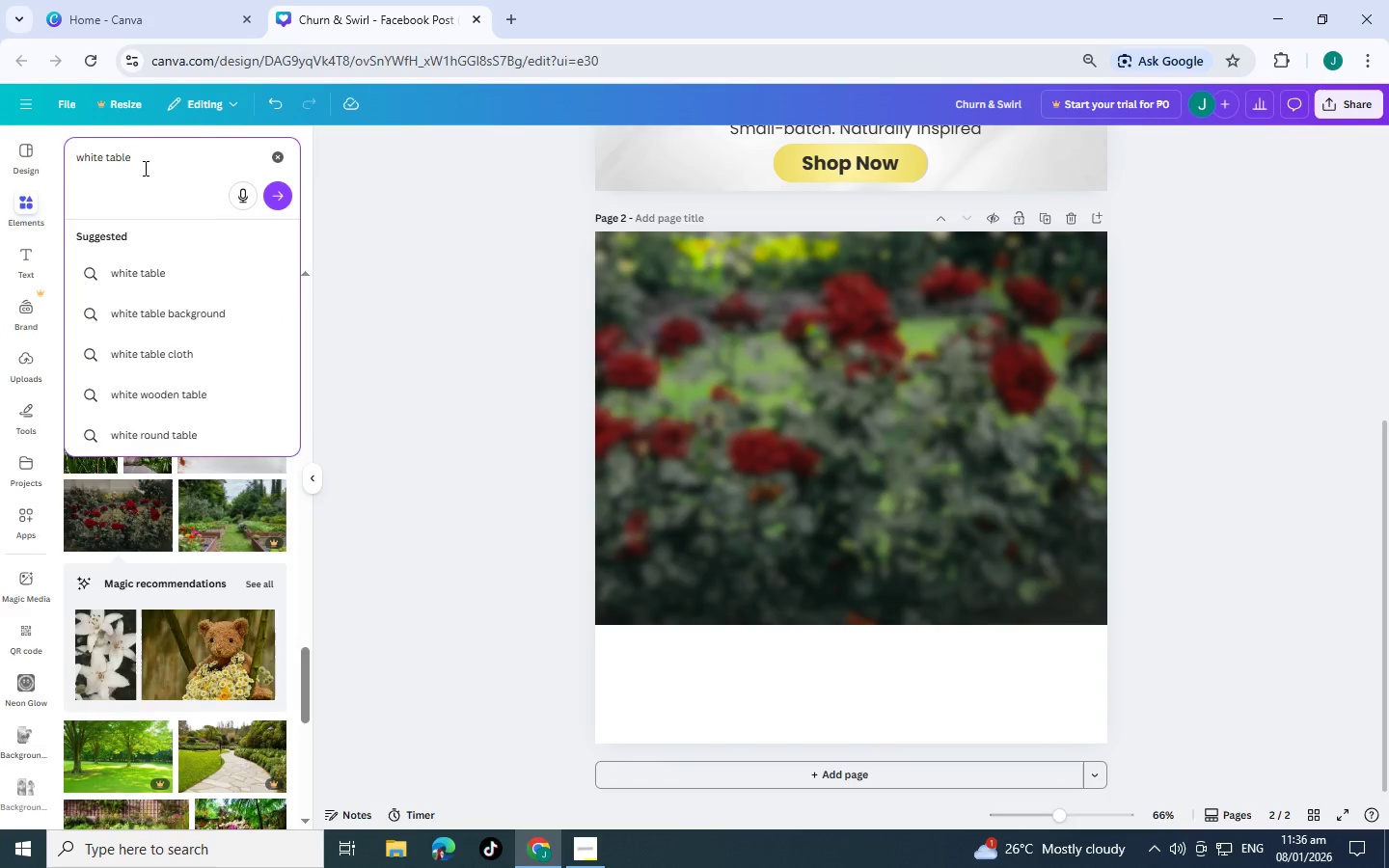 
key(Enter)
 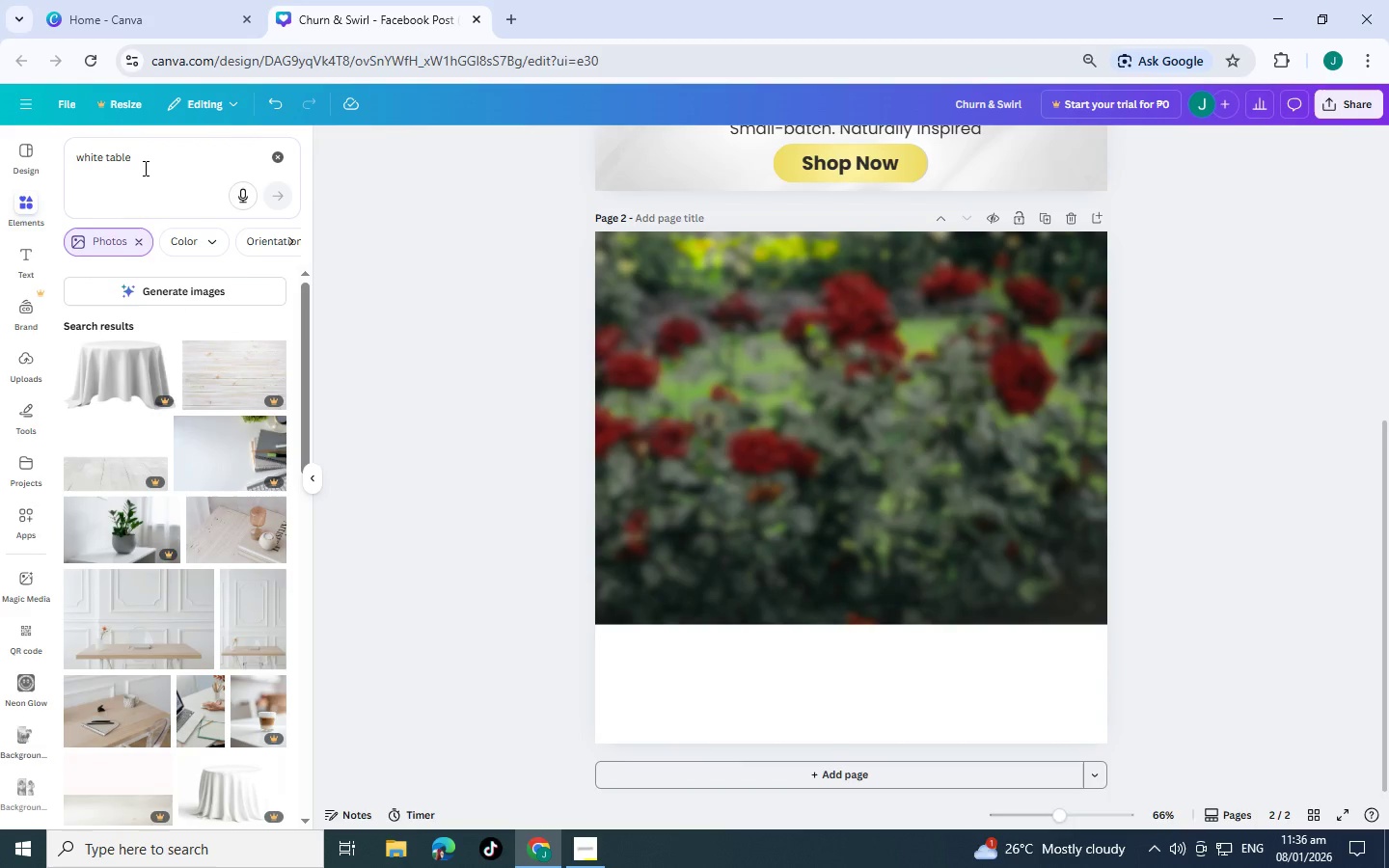 
scroll: coordinate [168, 411], scroll_direction: down, amount: 8.0
 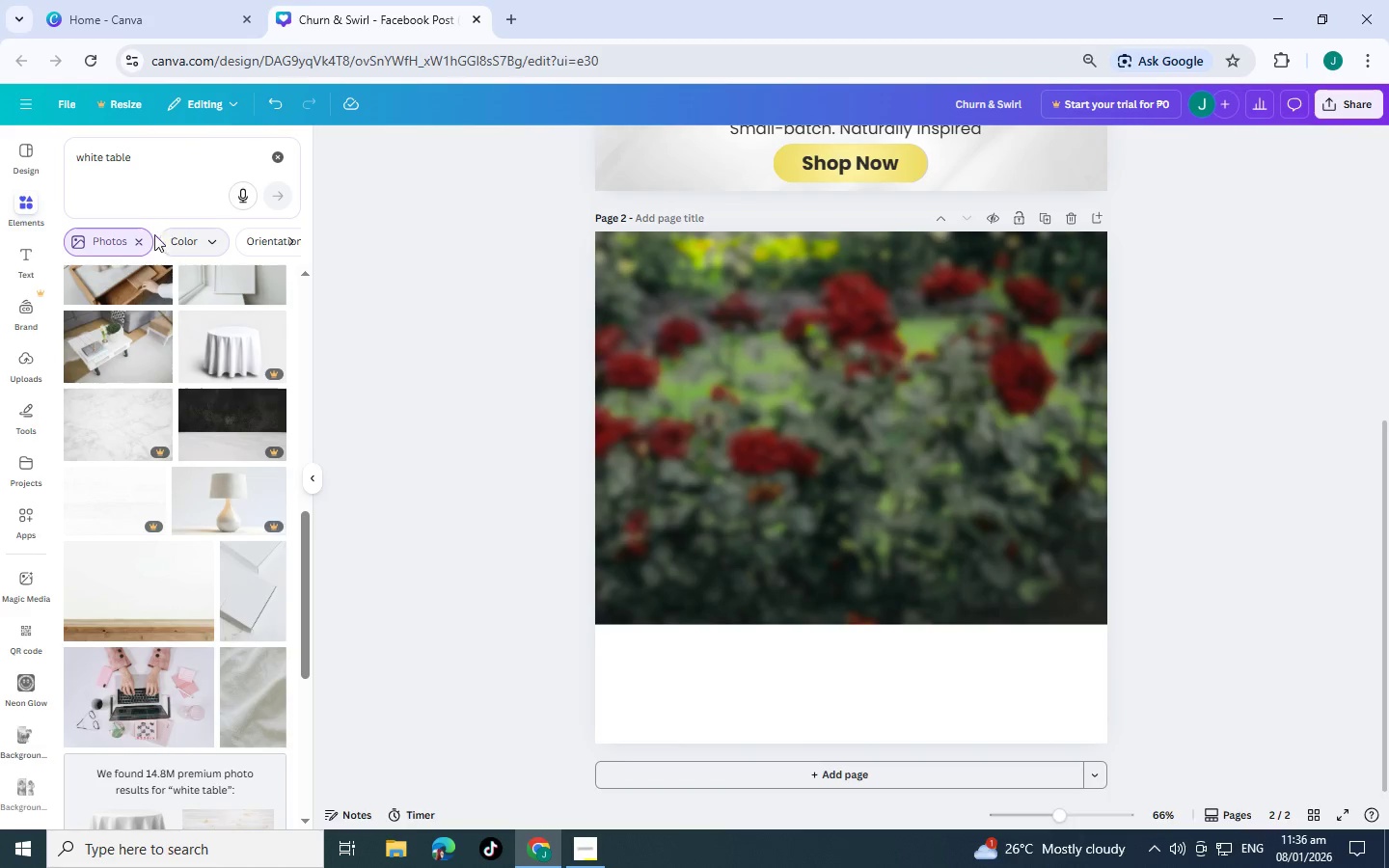 
left_click([140, 235])
 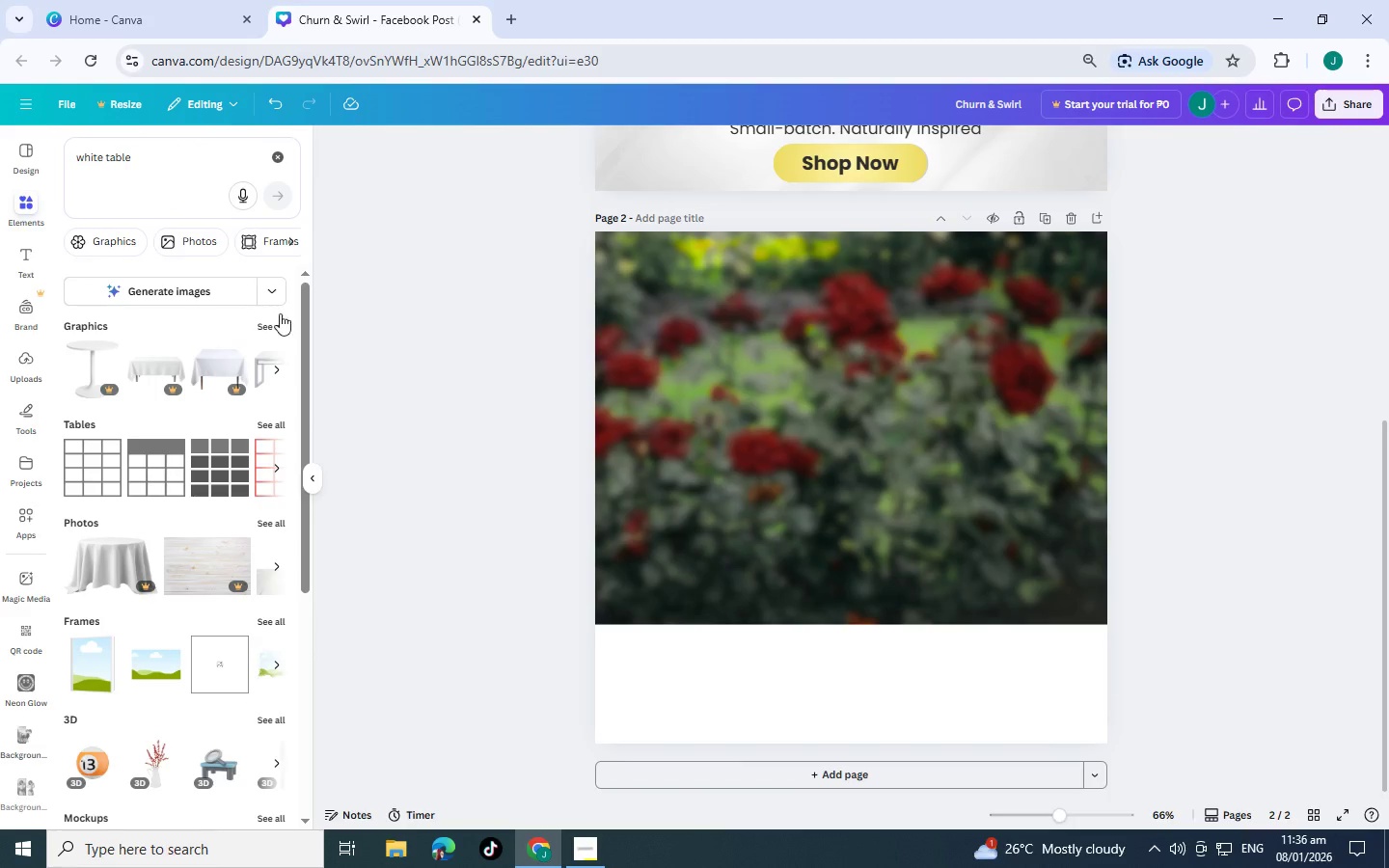 
left_click([273, 328])
 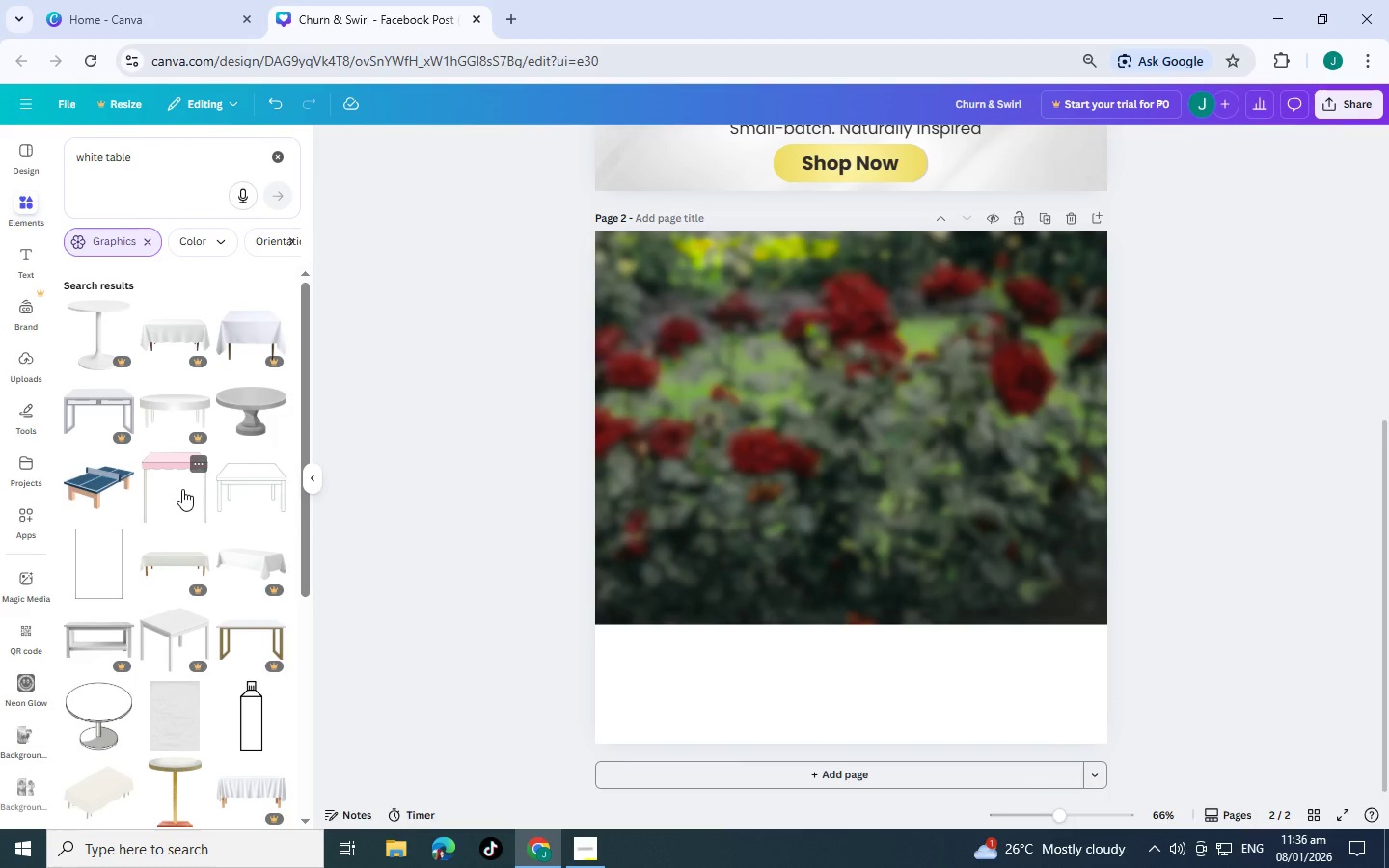 
scroll: coordinate [182, 489], scroll_direction: down, amount: 1.0
 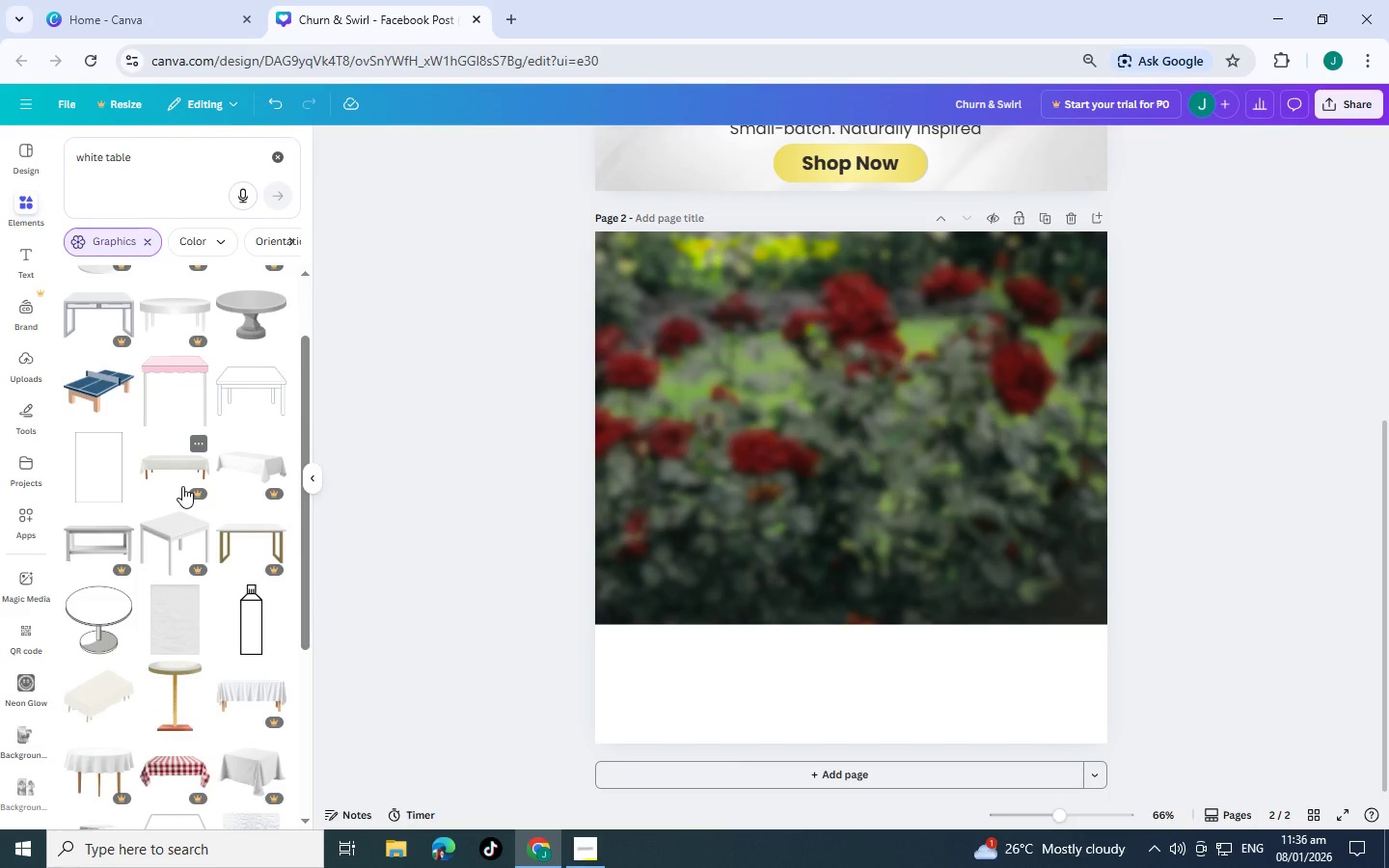 
scroll: coordinate [182, 486], scroll_direction: up, amount: 1.0
 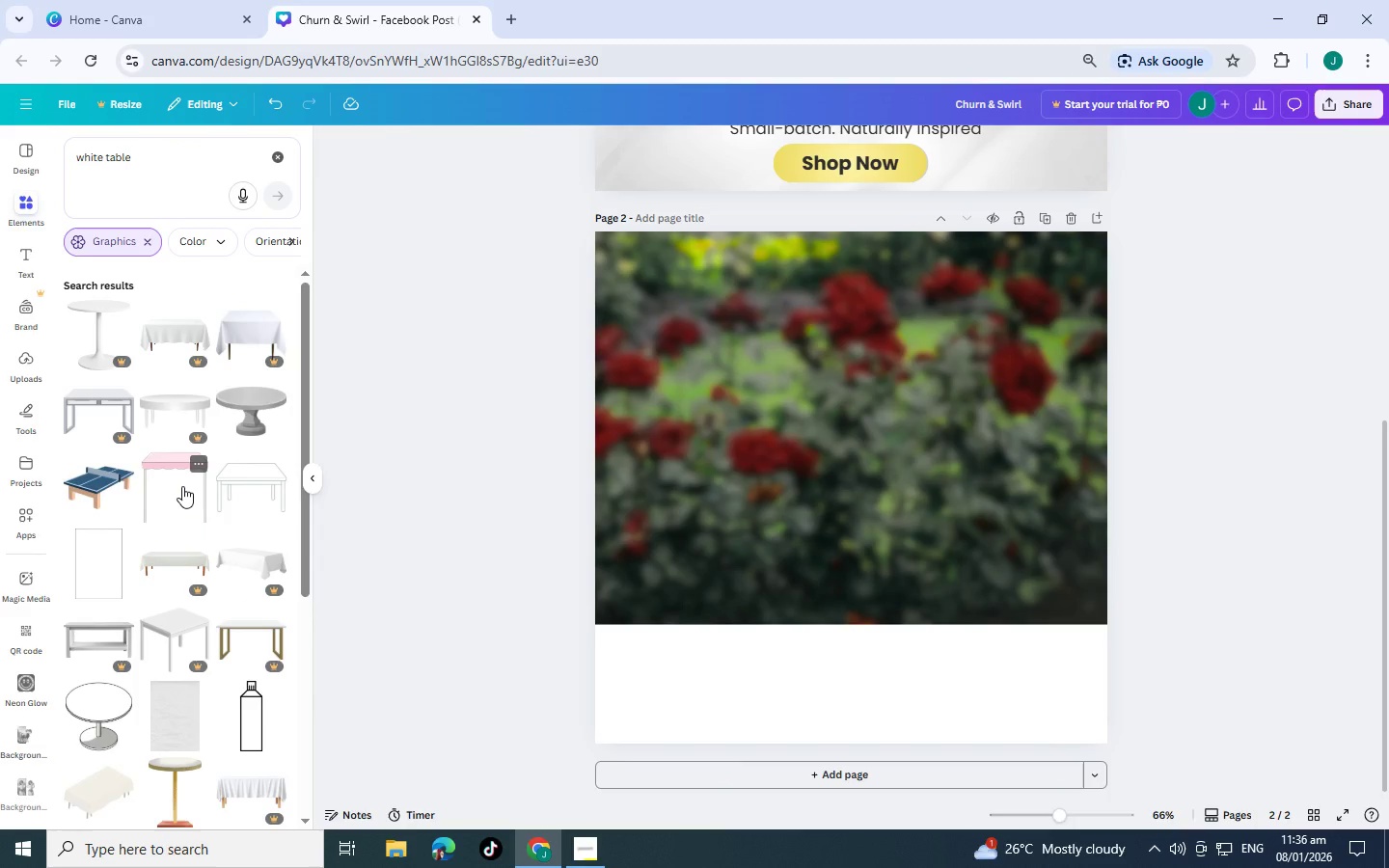 
scroll: coordinate [168, 456], scroll_direction: down, amount: 18.0
 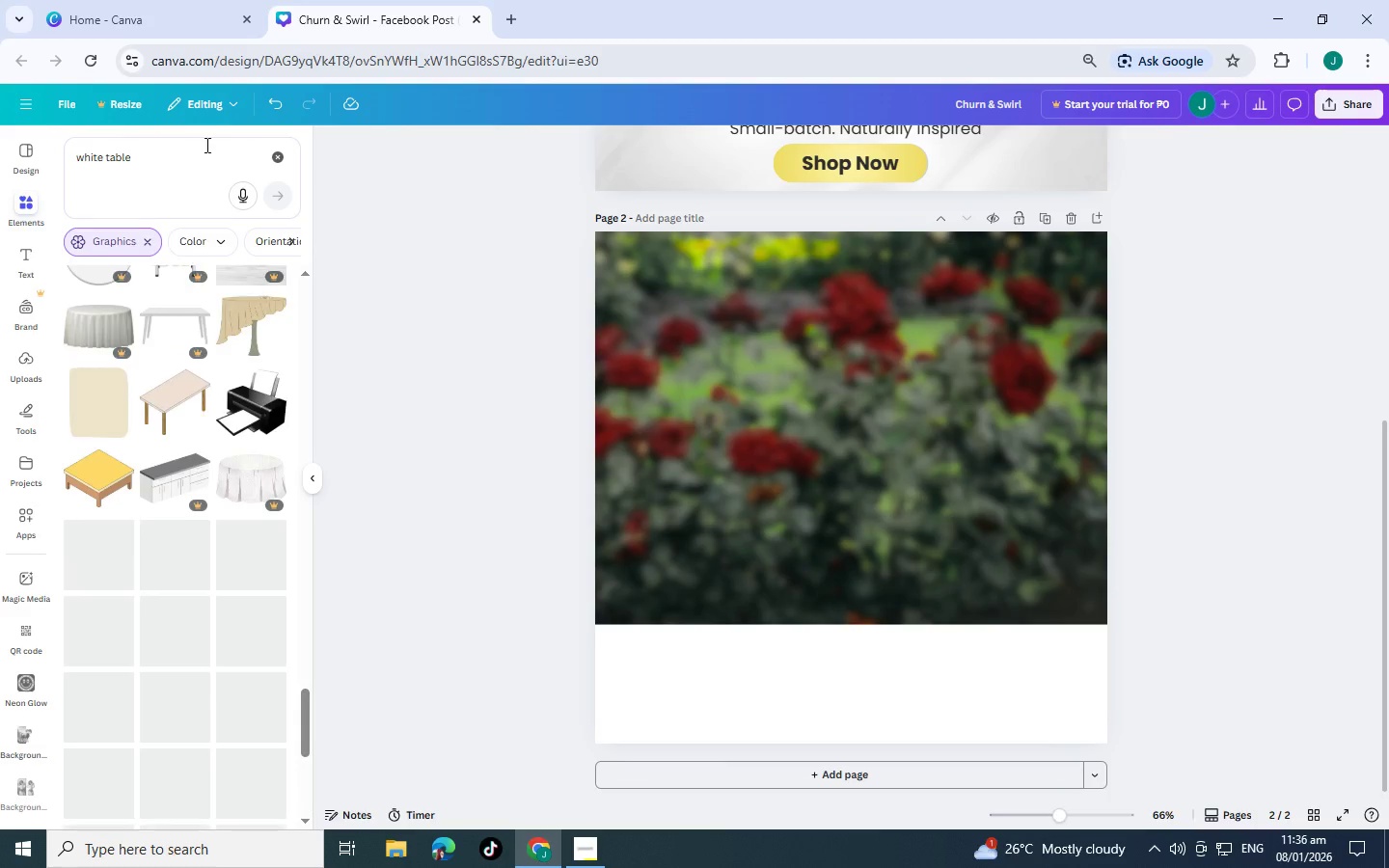 
left_click_drag(start_coordinate=[205, 145], to_coordinate=[0, 133])
 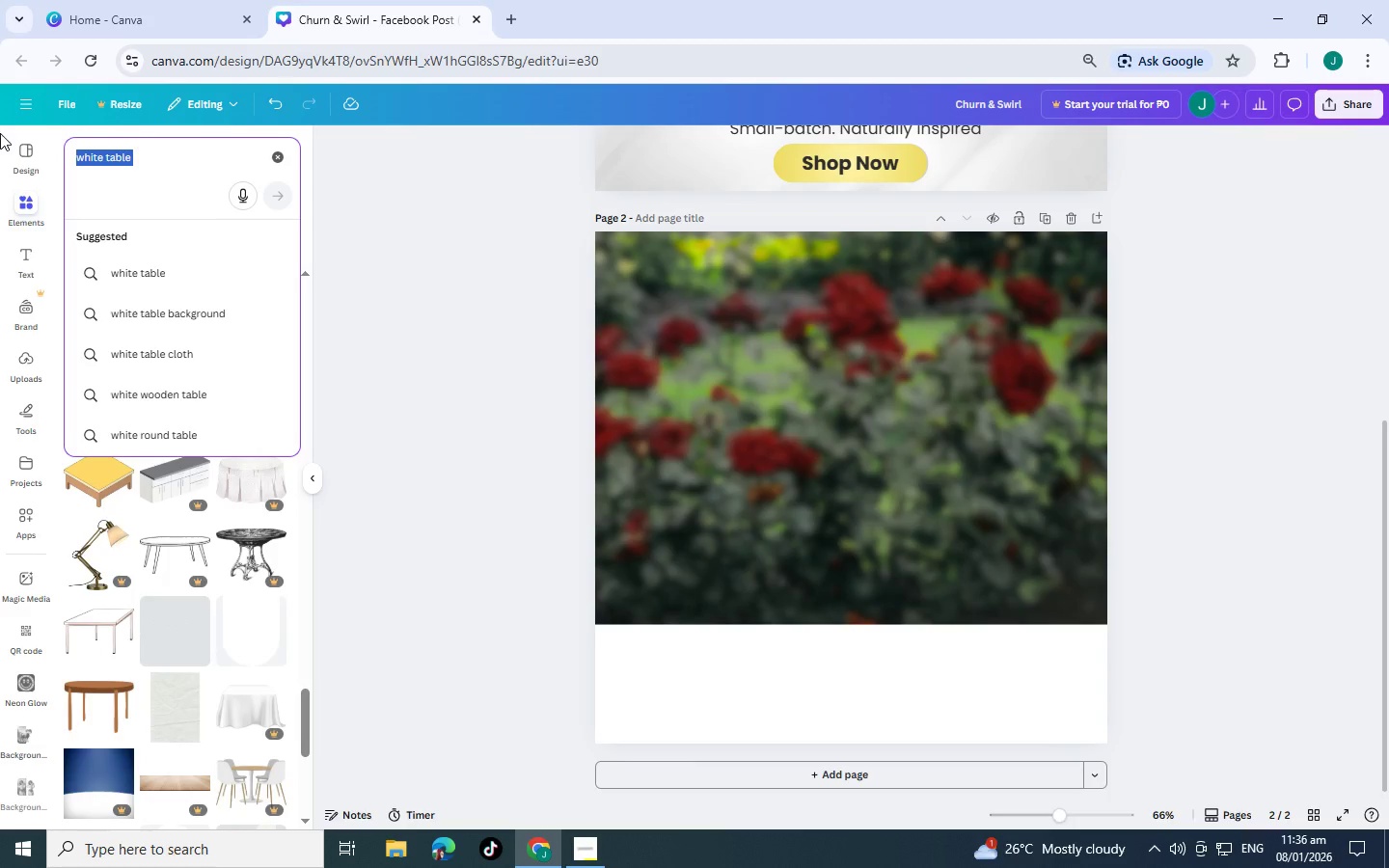 
key(Backspace)
key(Backspace)
key(Backspace)
type(u)
key(Backspace)
key(Backspace)
type(icec )
key(Backspace)
key(Backspace)
type( cream)
 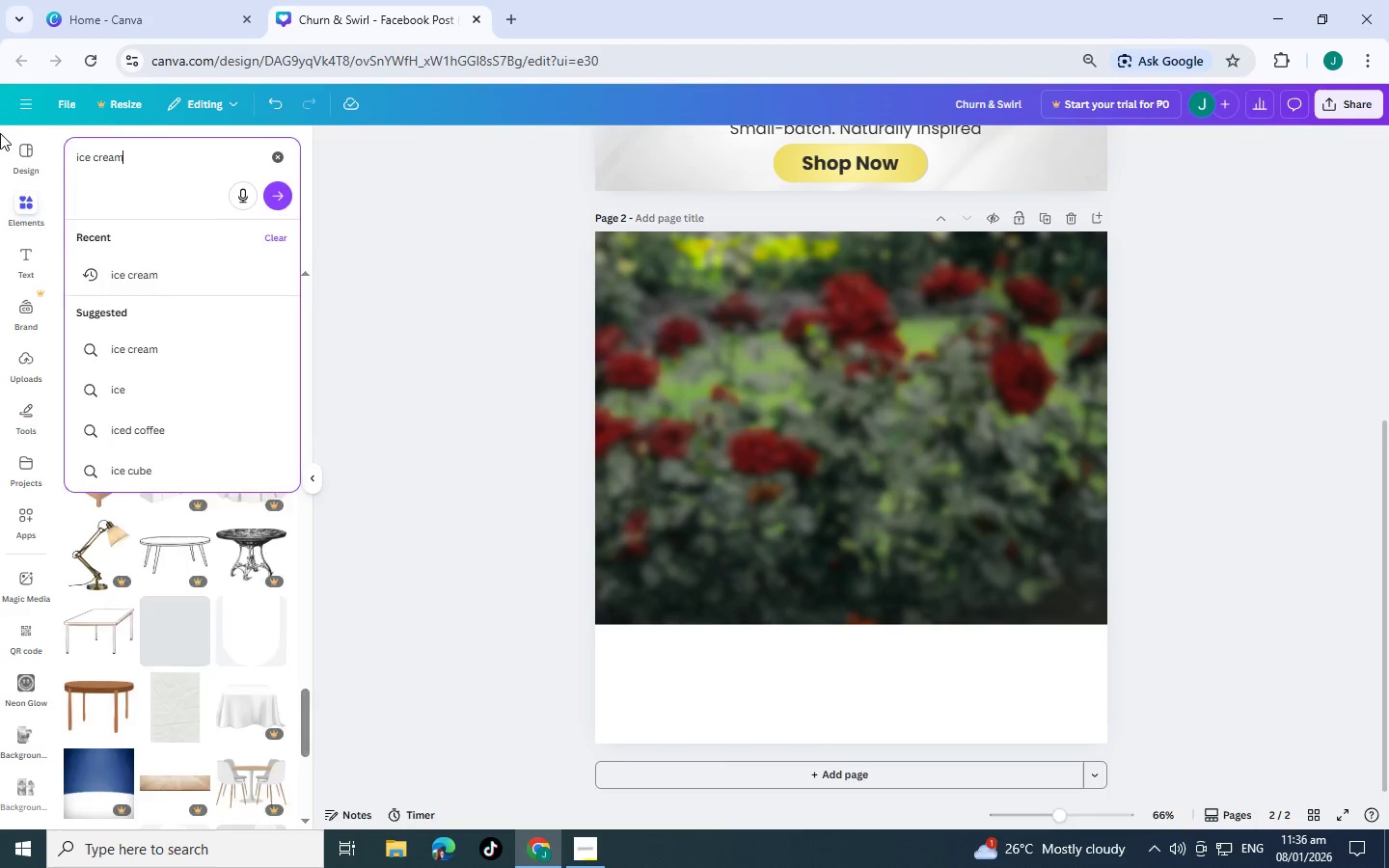 
key(Enter)
 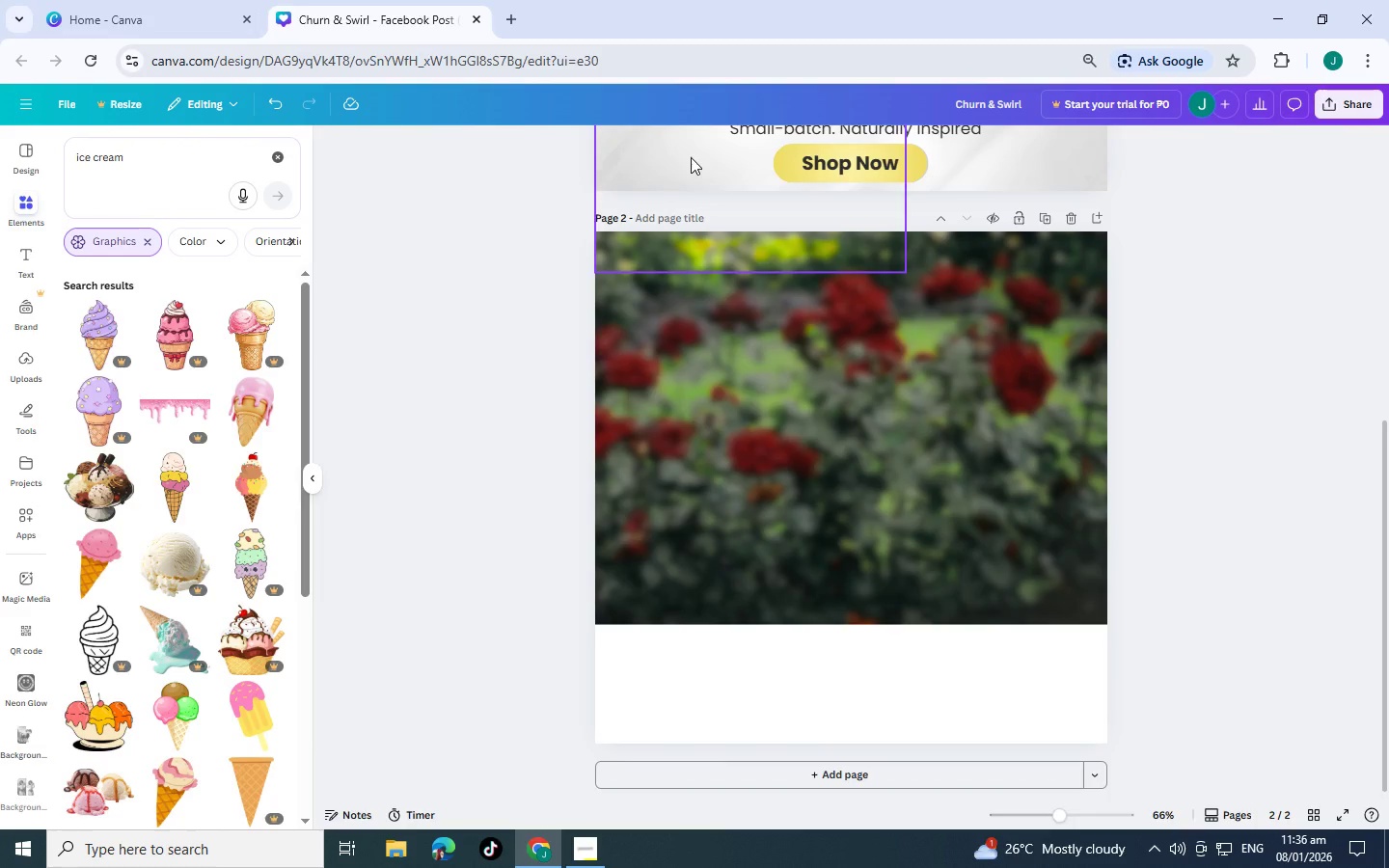 
left_click([848, 364])
 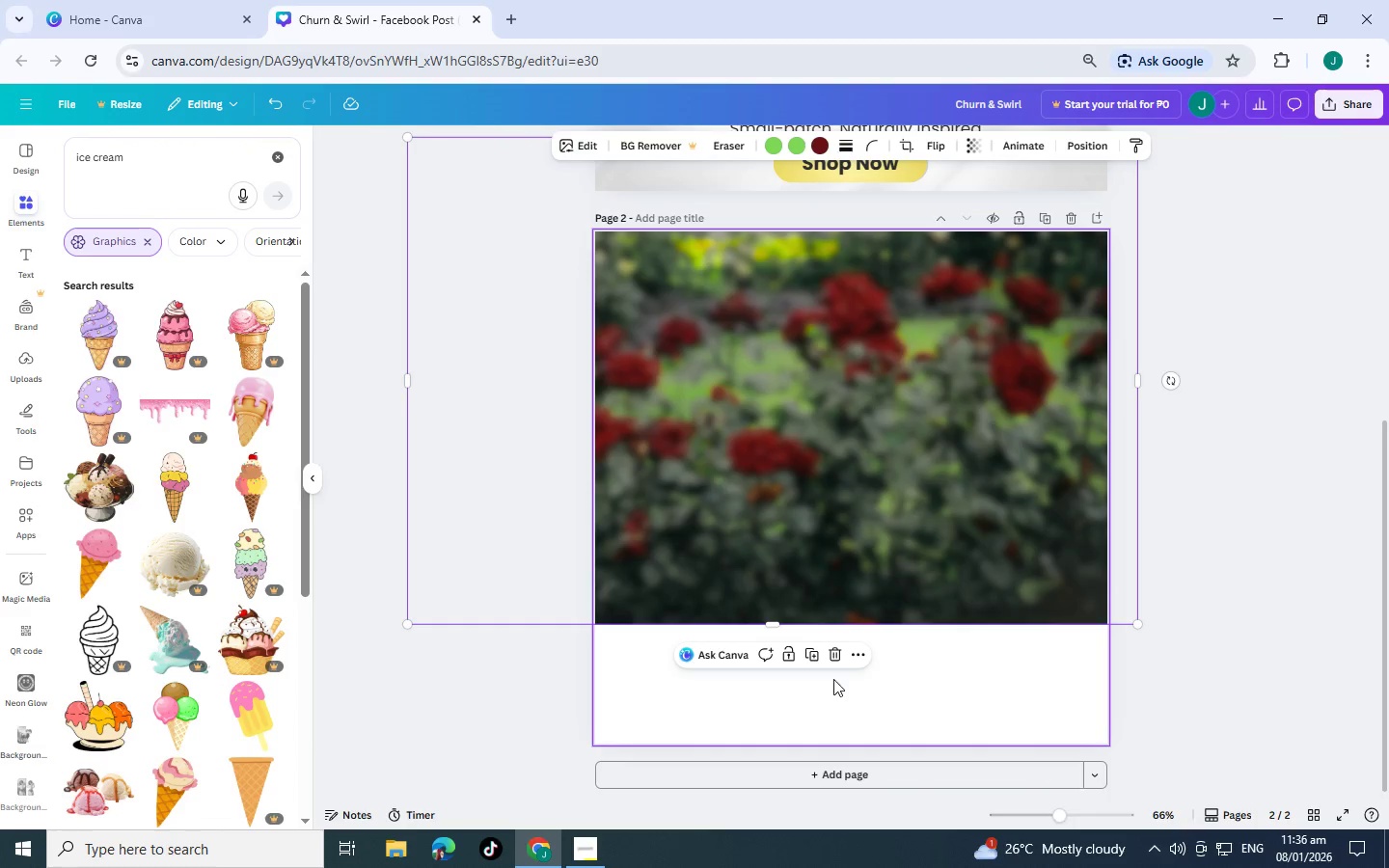 
left_click([840, 662])
 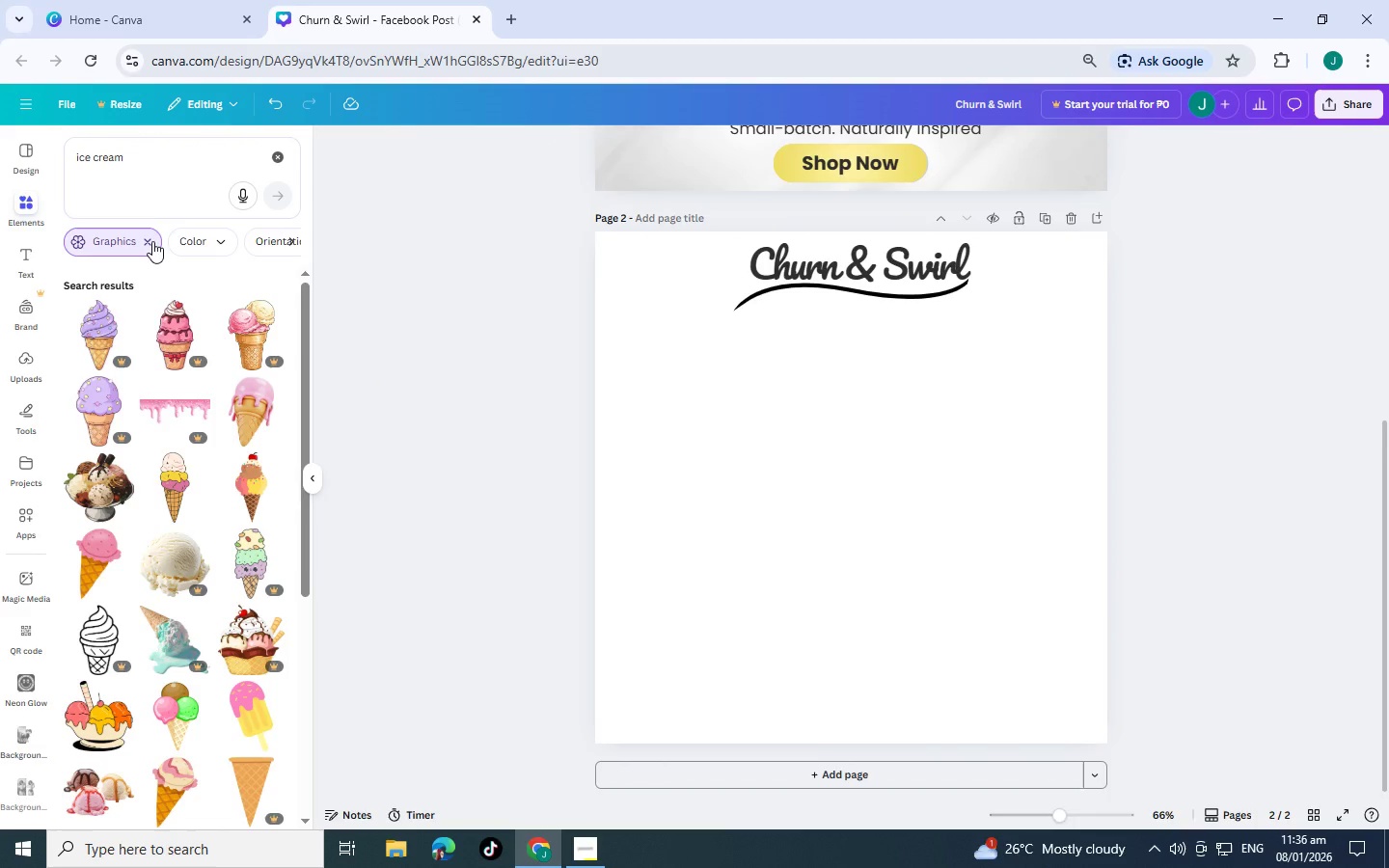 
left_click([155, 241])
 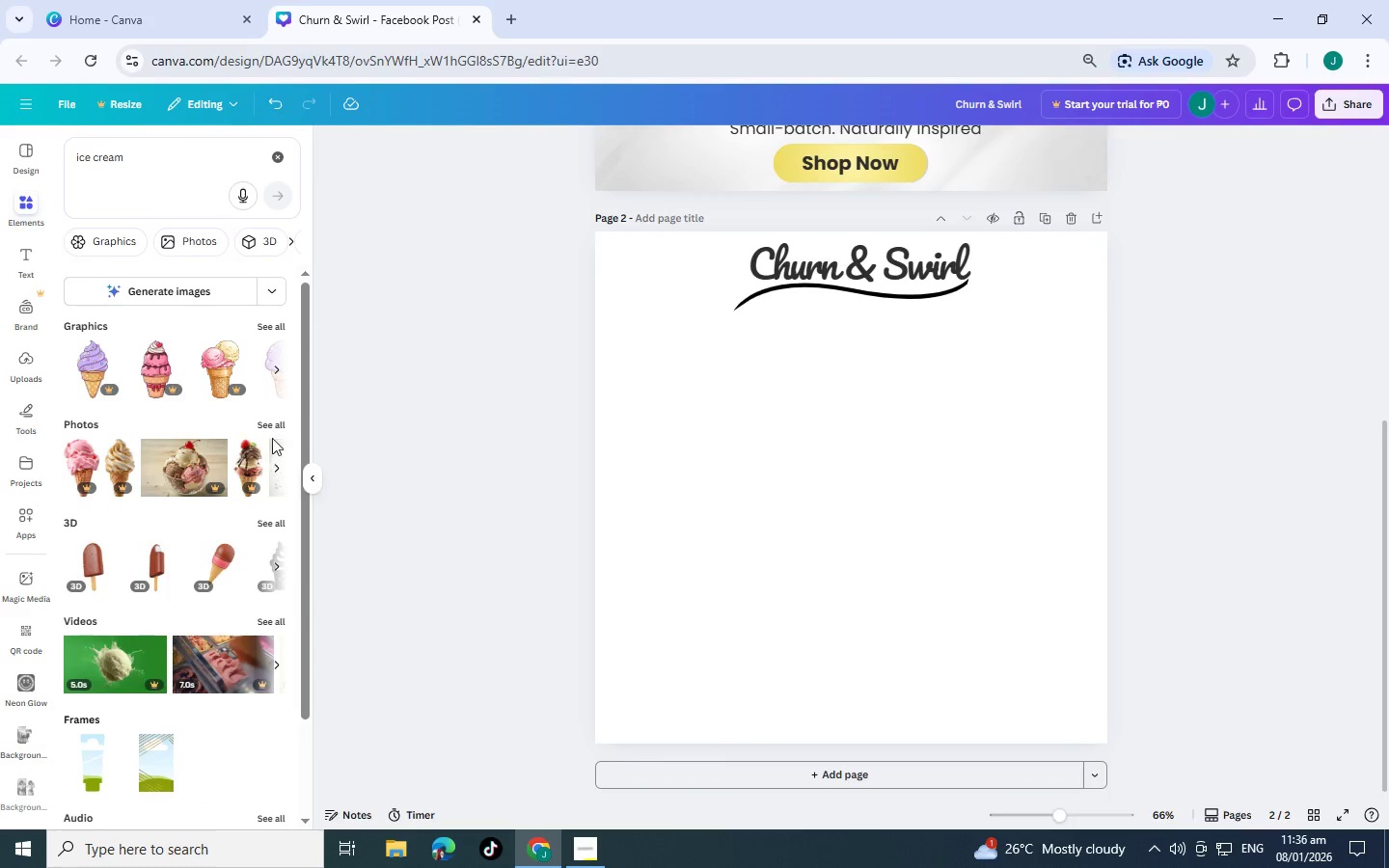 
left_click([276, 426])
 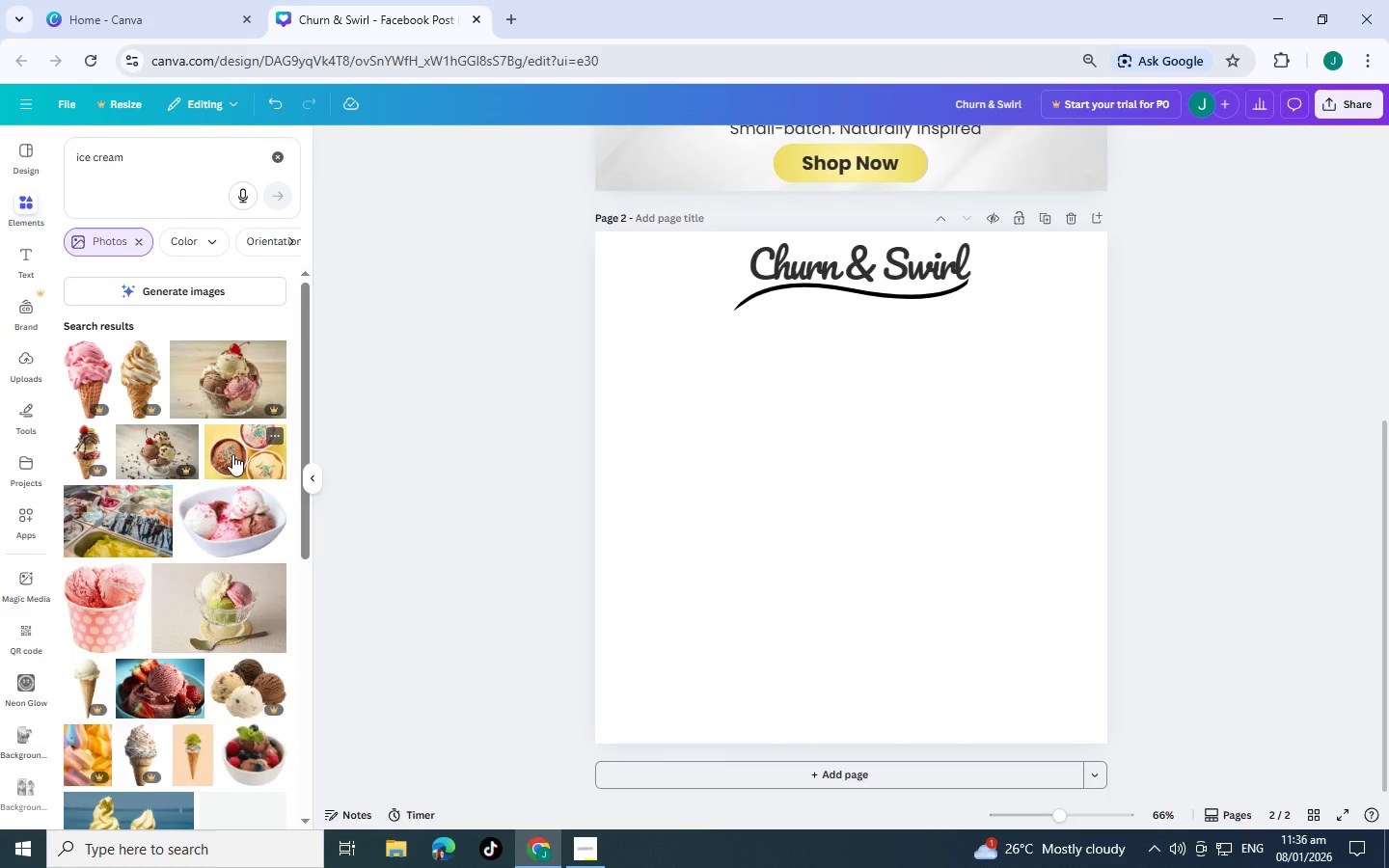 
scroll: coordinate [218, 508], scroll_direction: down, amount: 28.0
 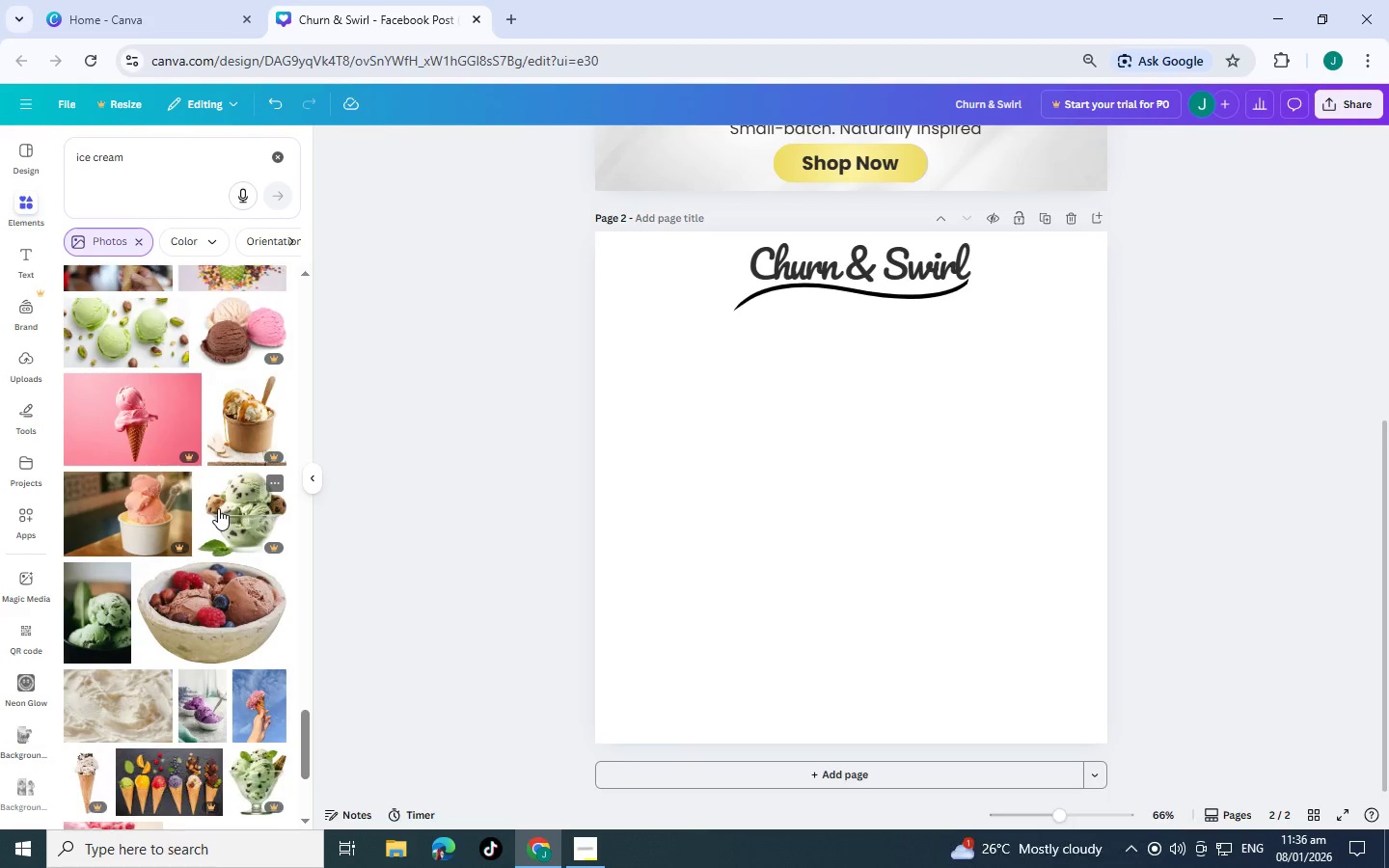 
scroll: coordinate [236, 530], scroll_direction: down, amount: 7.0
 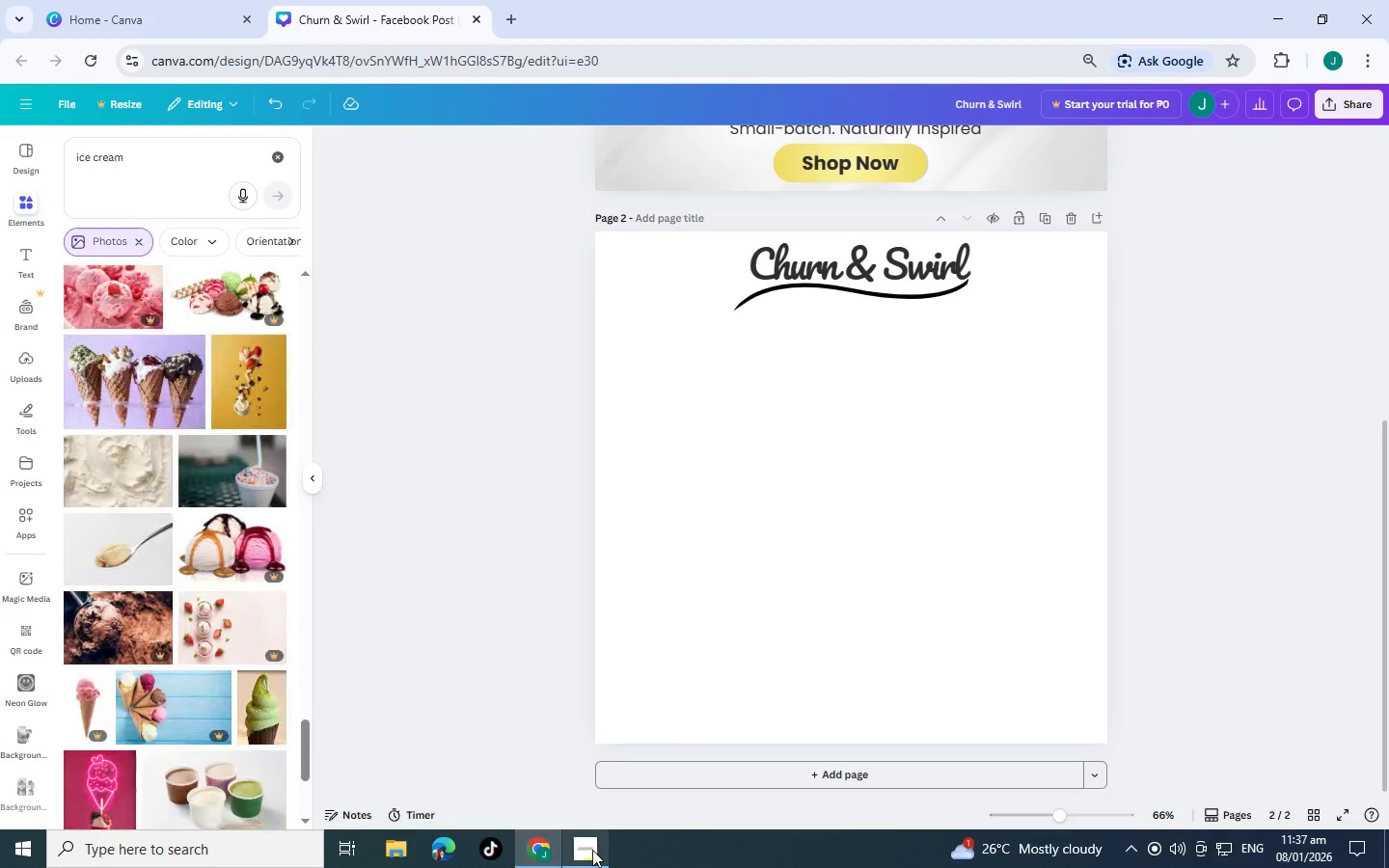 
left_click([594, 850])